 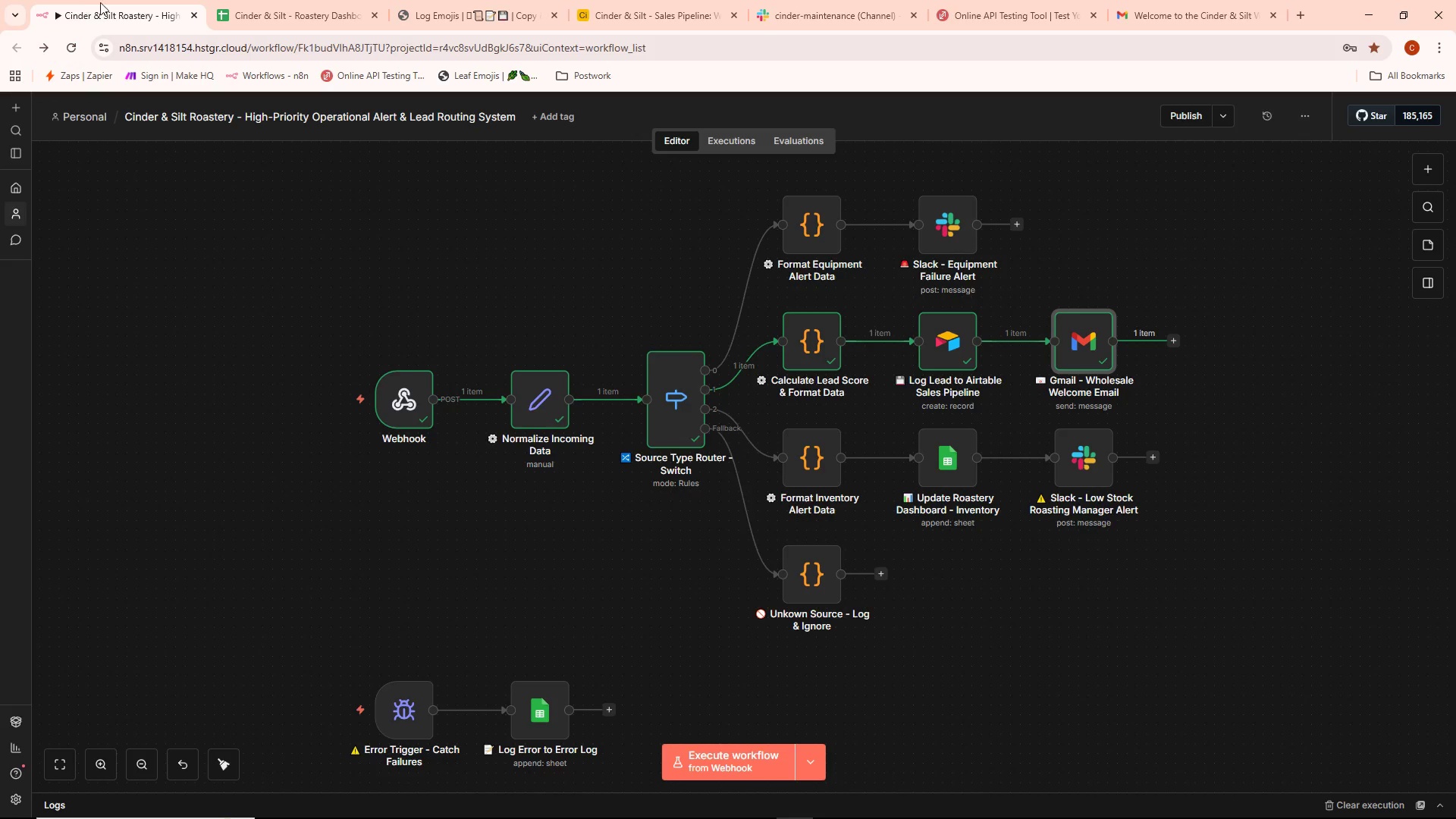 
double_click([1093, 346])
 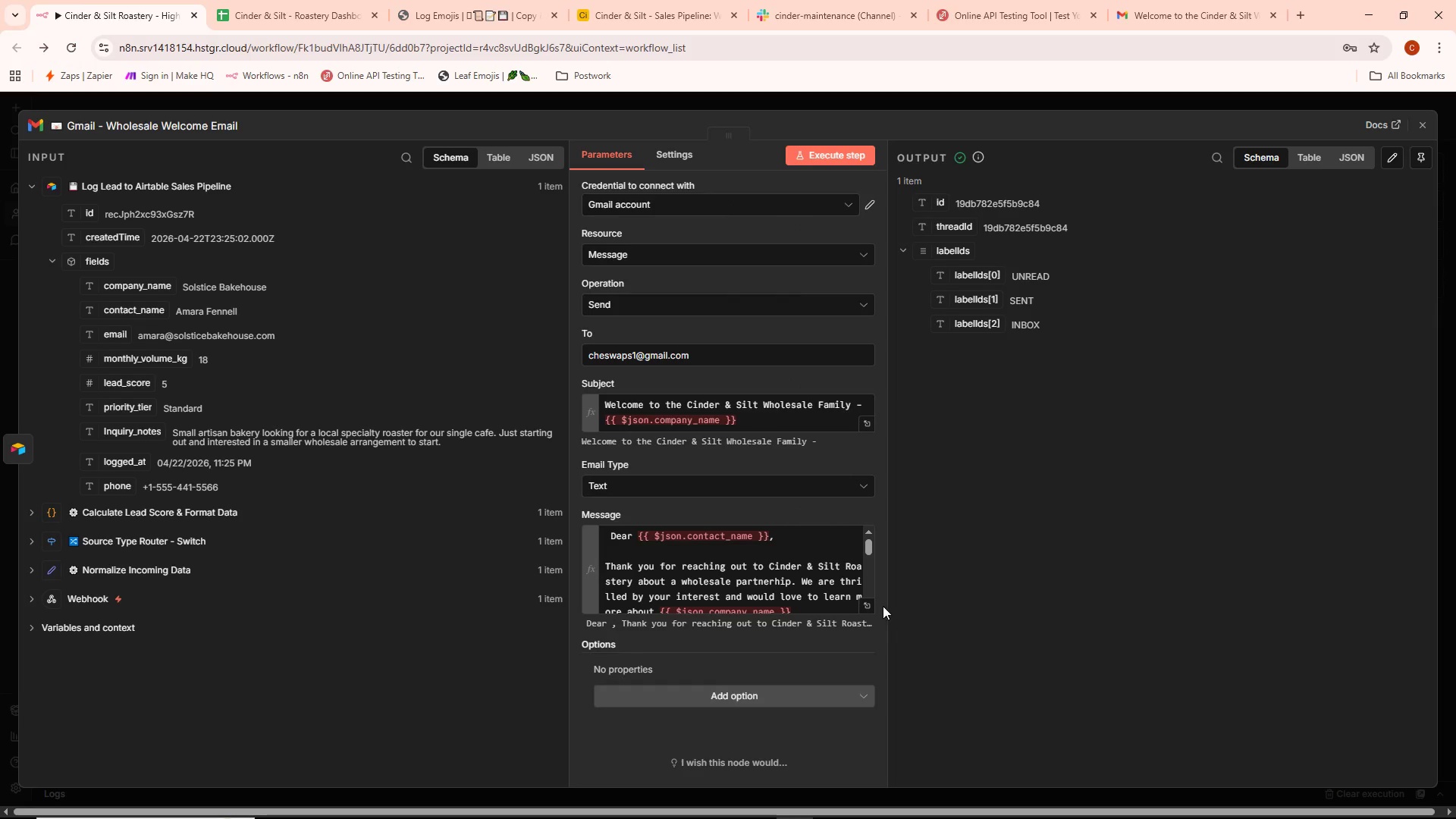 
left_click([871, 604])
 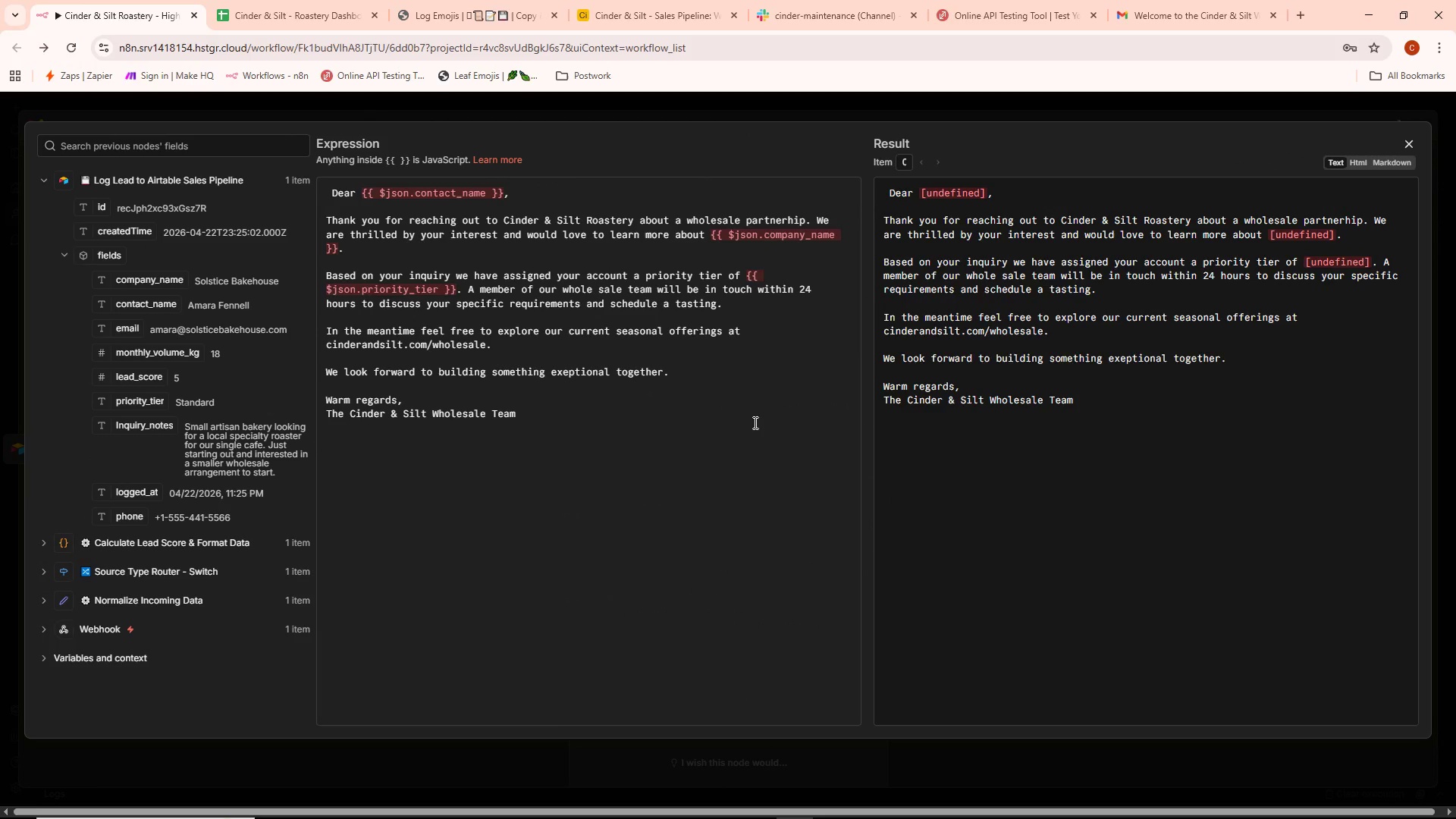 
scroll: coordinate [754, 422], scroll_direction: down, amount: 4.0
 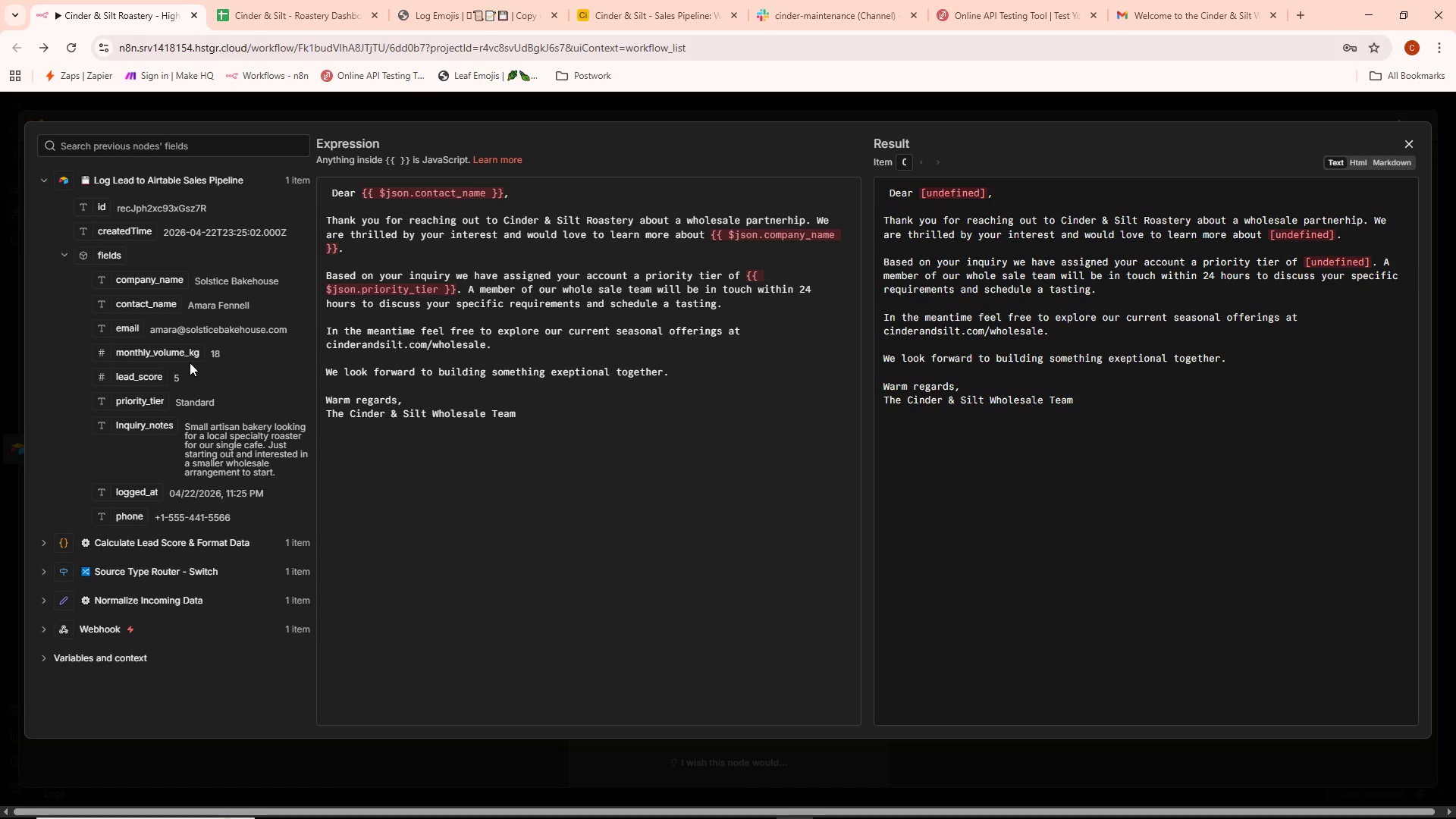 
wait(26.57)
 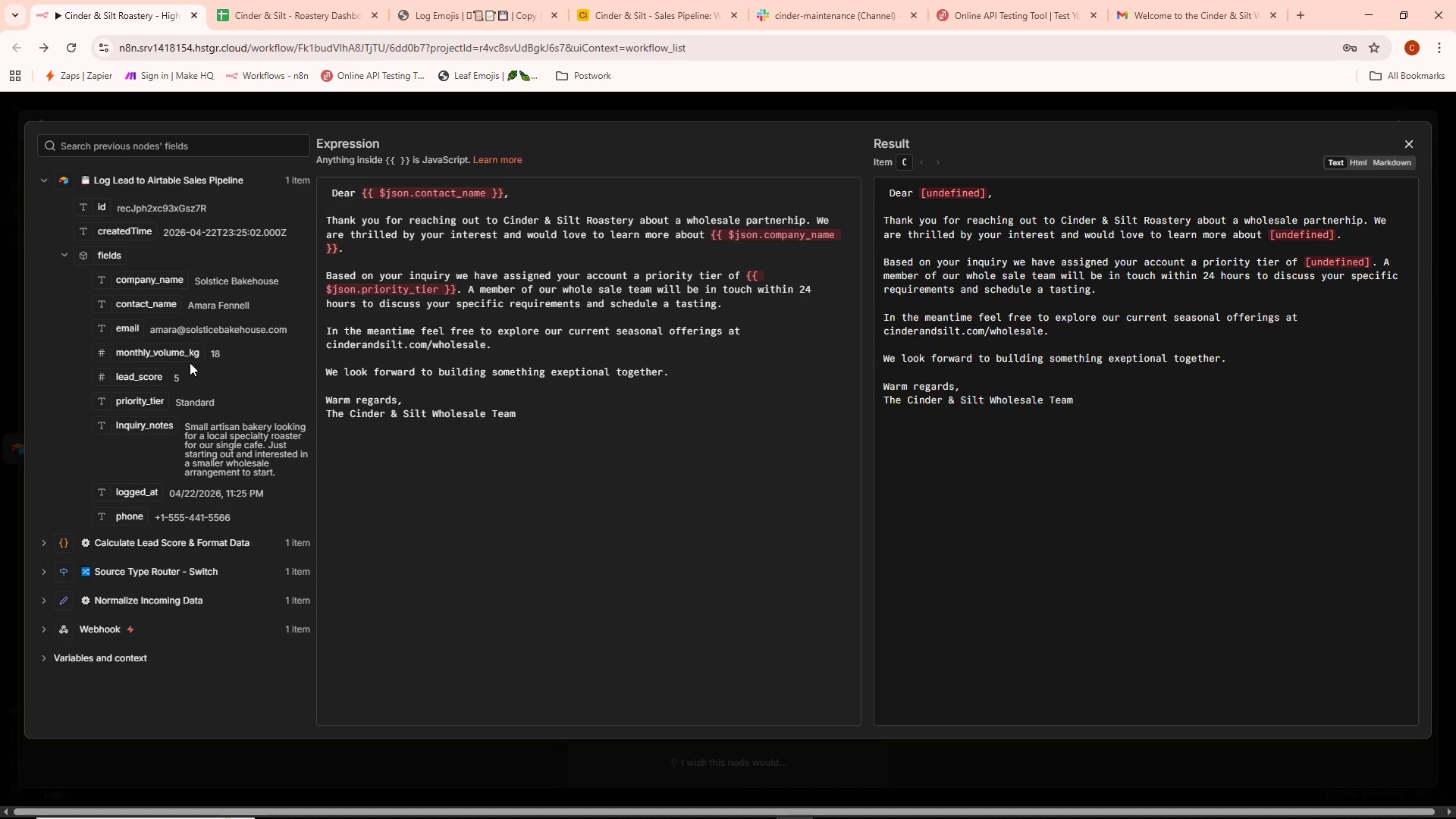 
left_click_drag(start_coordinate=[365, 190], to_coordinate=[504, 190])
 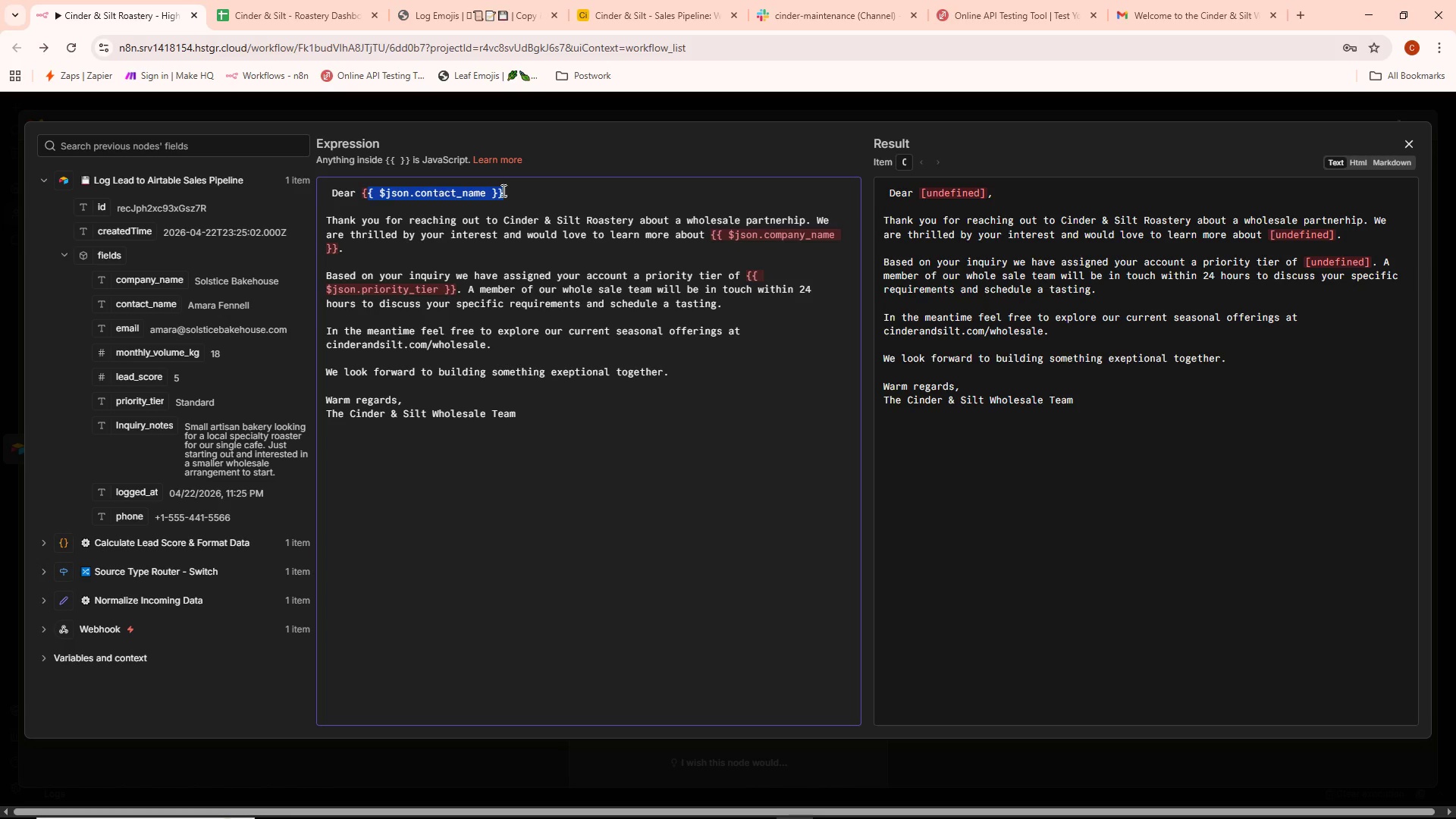 
key(Backspace)
 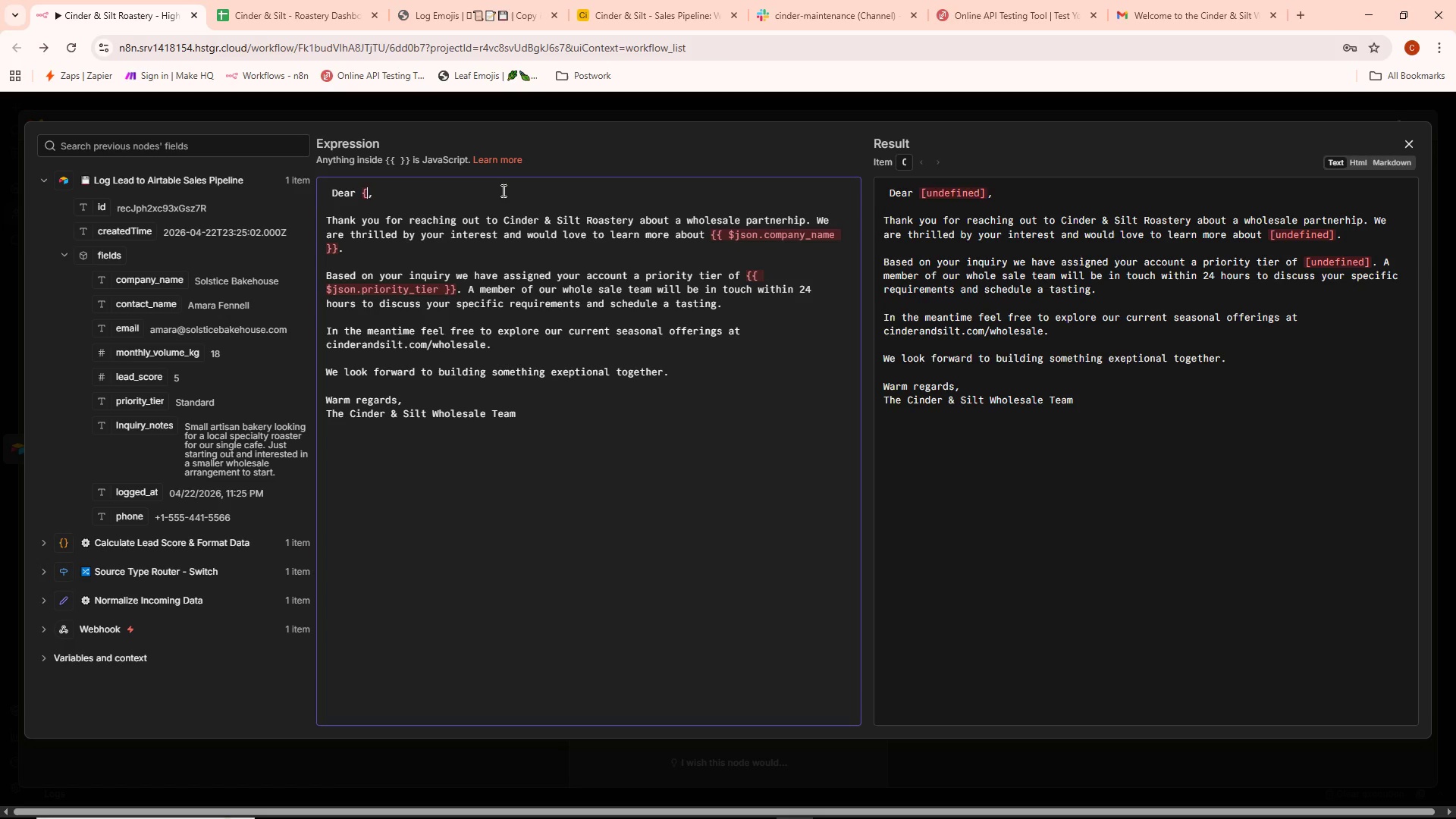 
key(Backspace)
 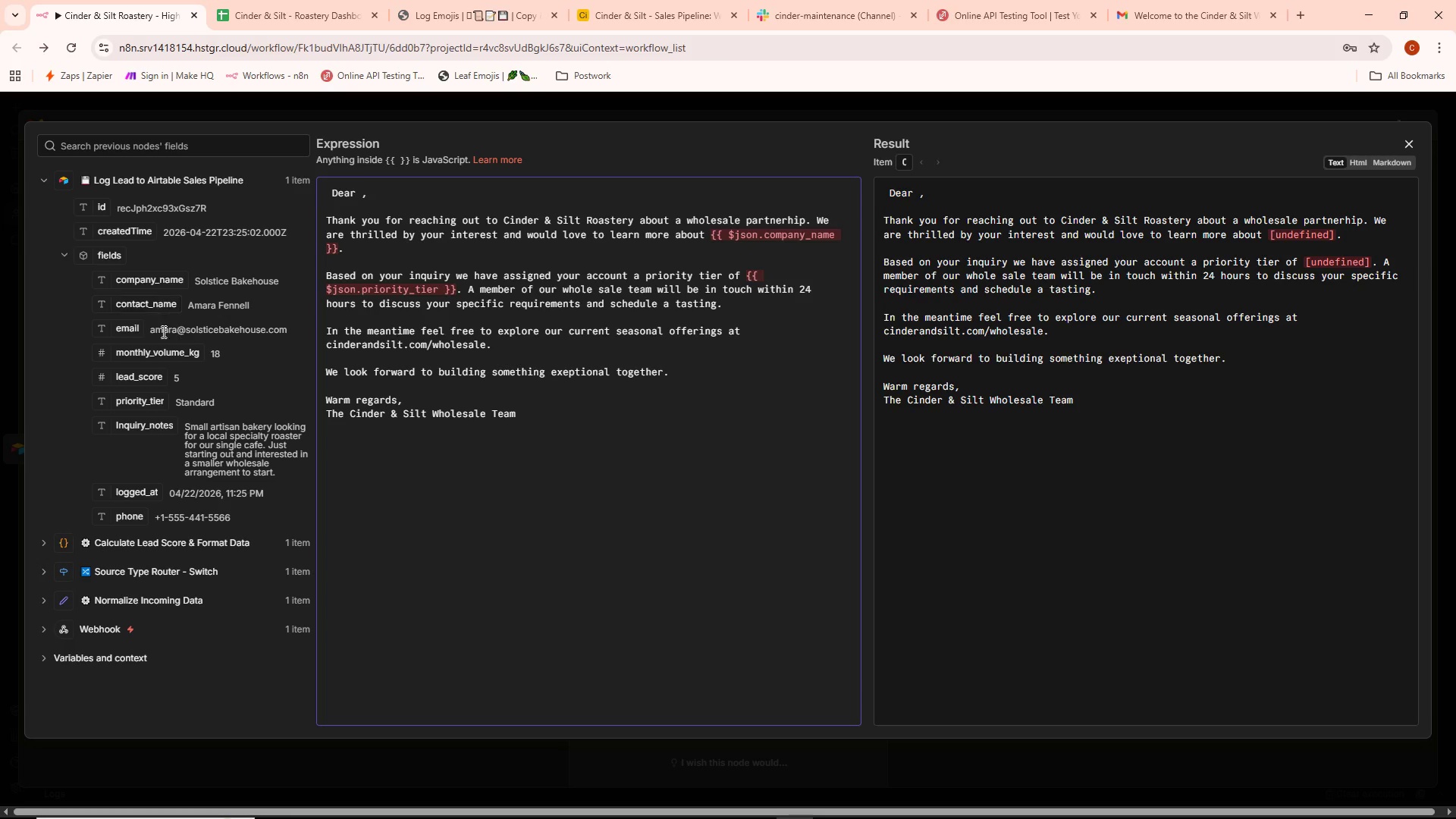 
left_click_drag(start_coordinate=[162, 308], to_coordinate=[361, 196])
 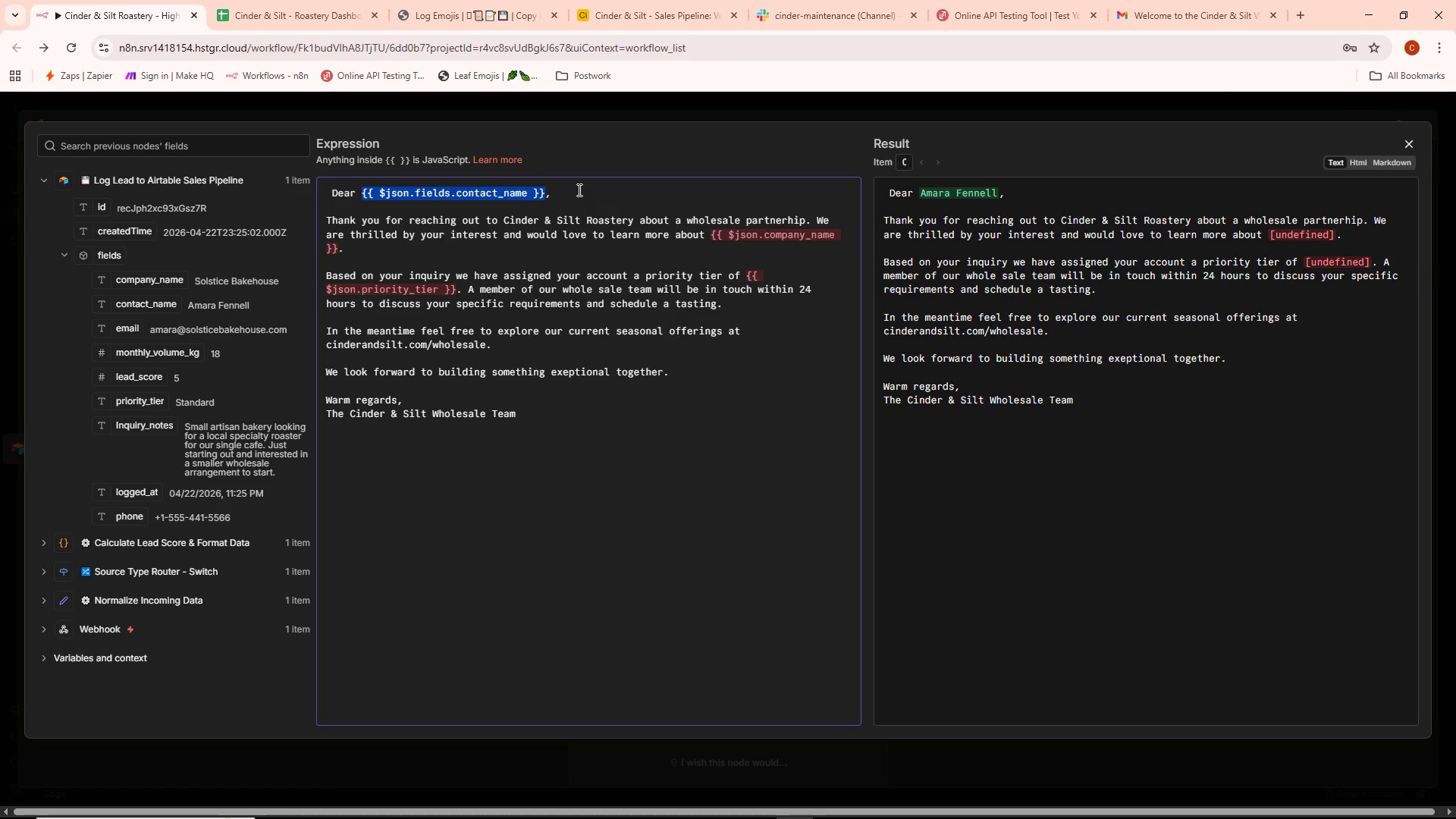 
left_click([578, 190])
 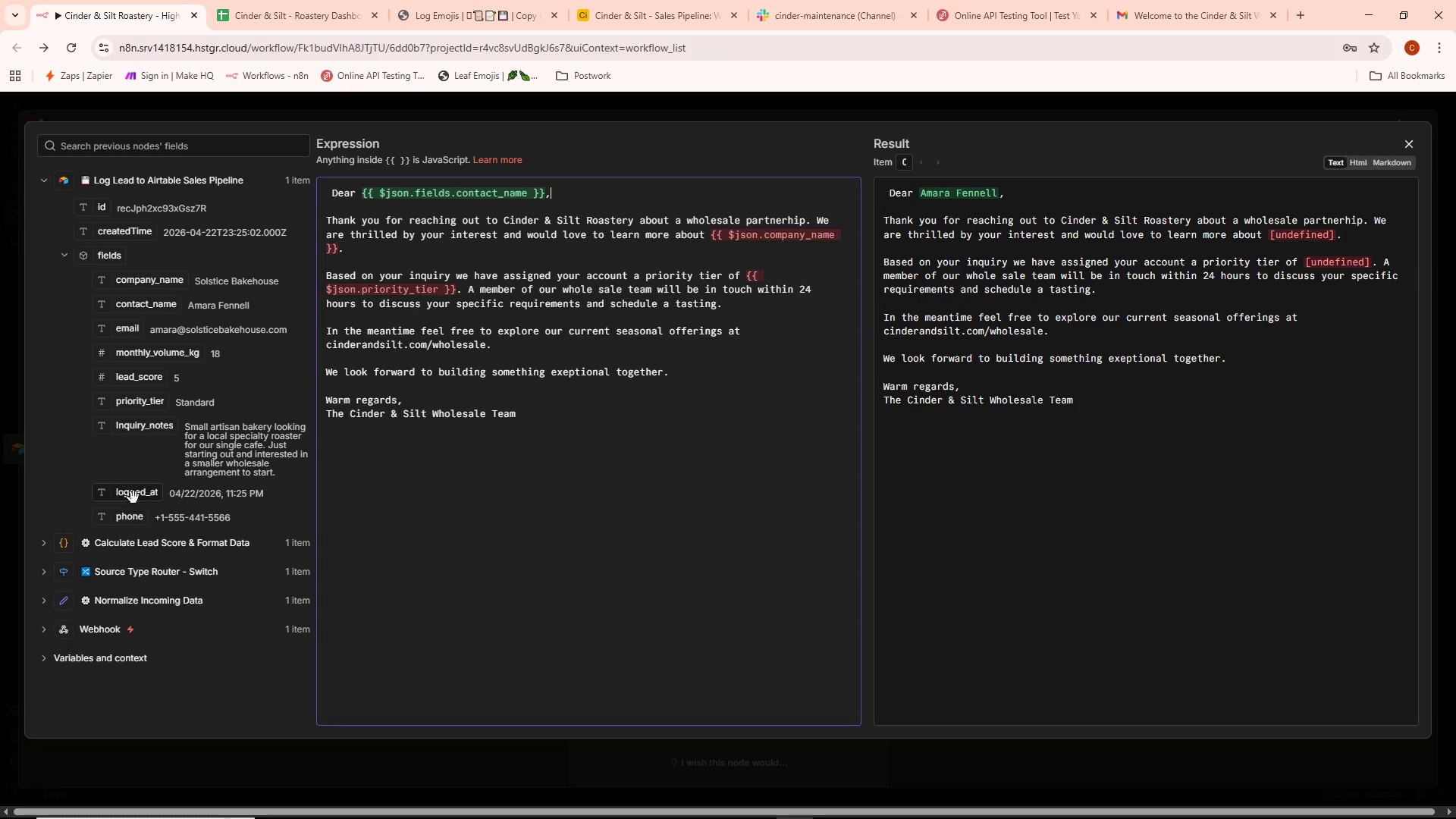 
left_click([40, 543])
 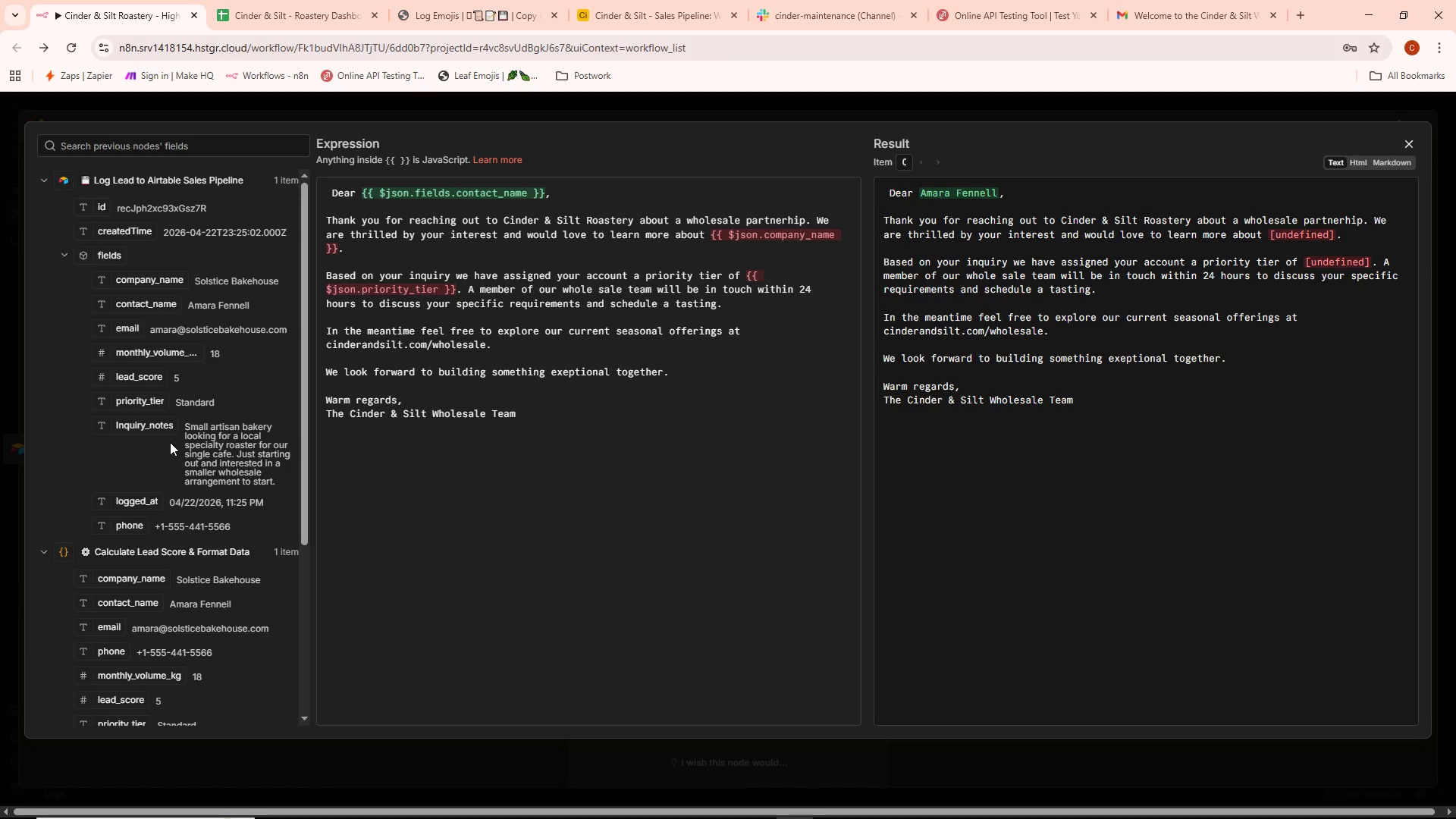 
scroll: coordinate [170, 442], scroll_direction: down, amount: 2.0
 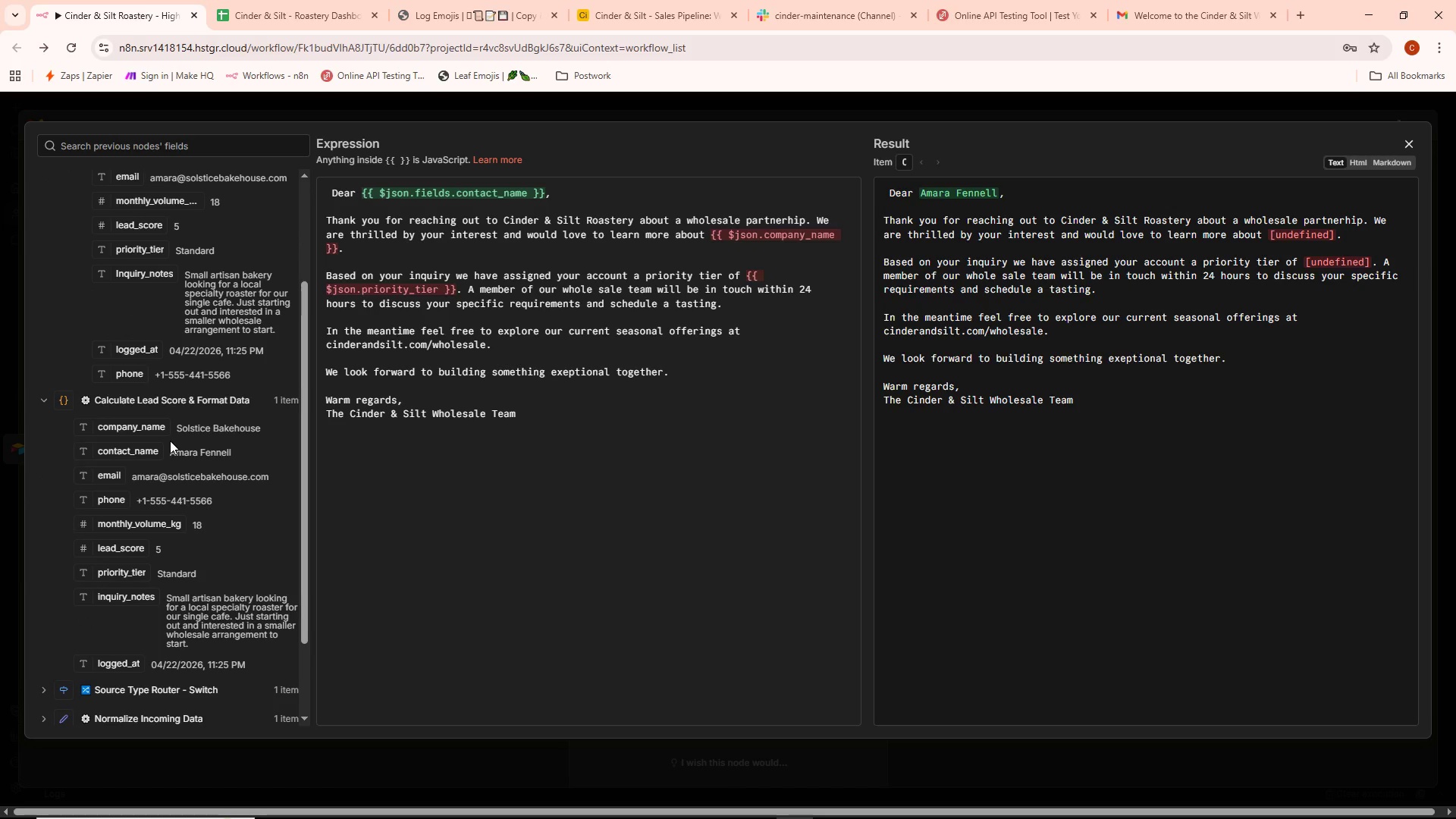 
scroll: coordinate [170, 441], scroll_direction: up, amount: 2.0
 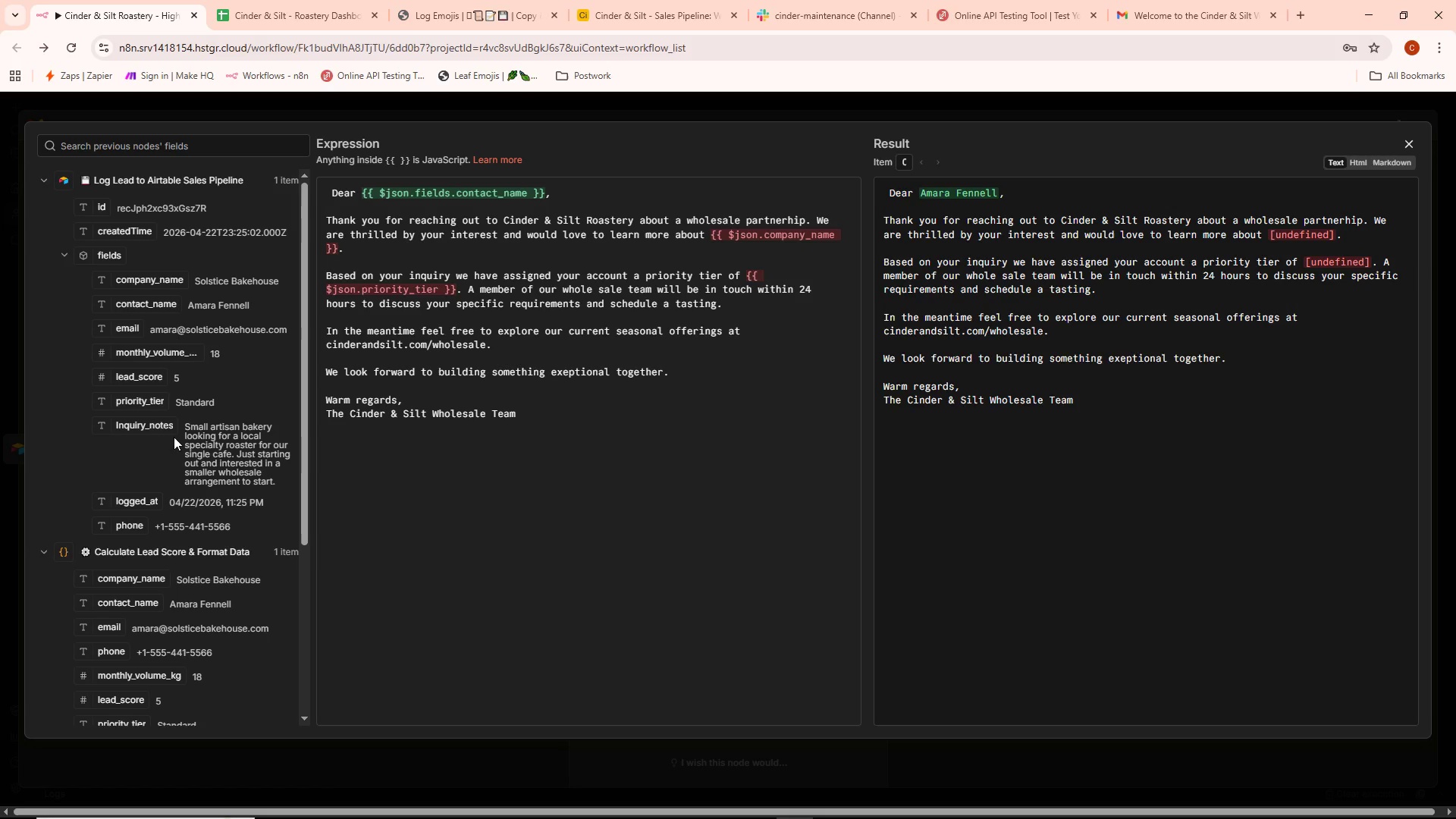 
double_click([601, 198])
 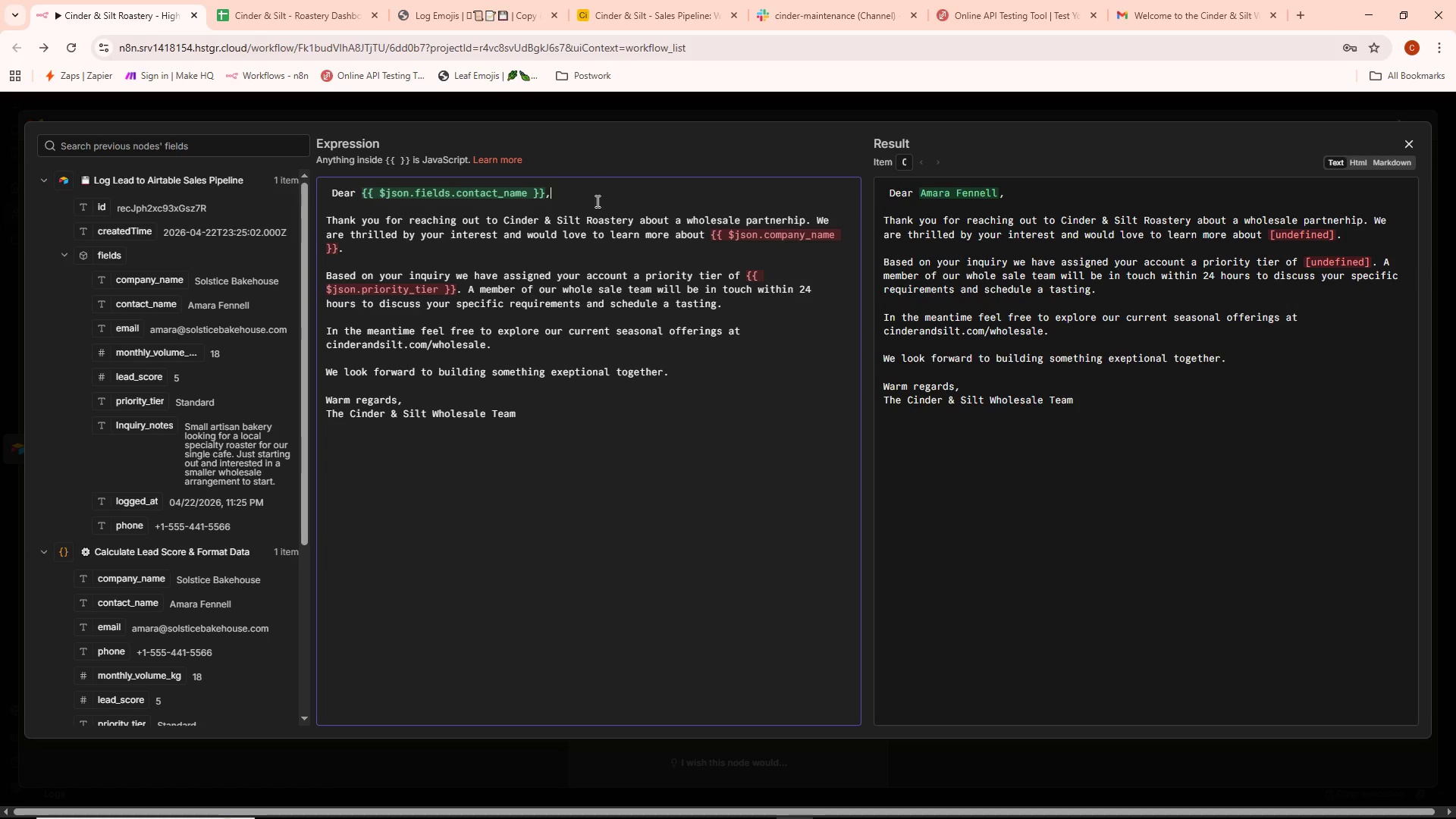 
key(Space)
 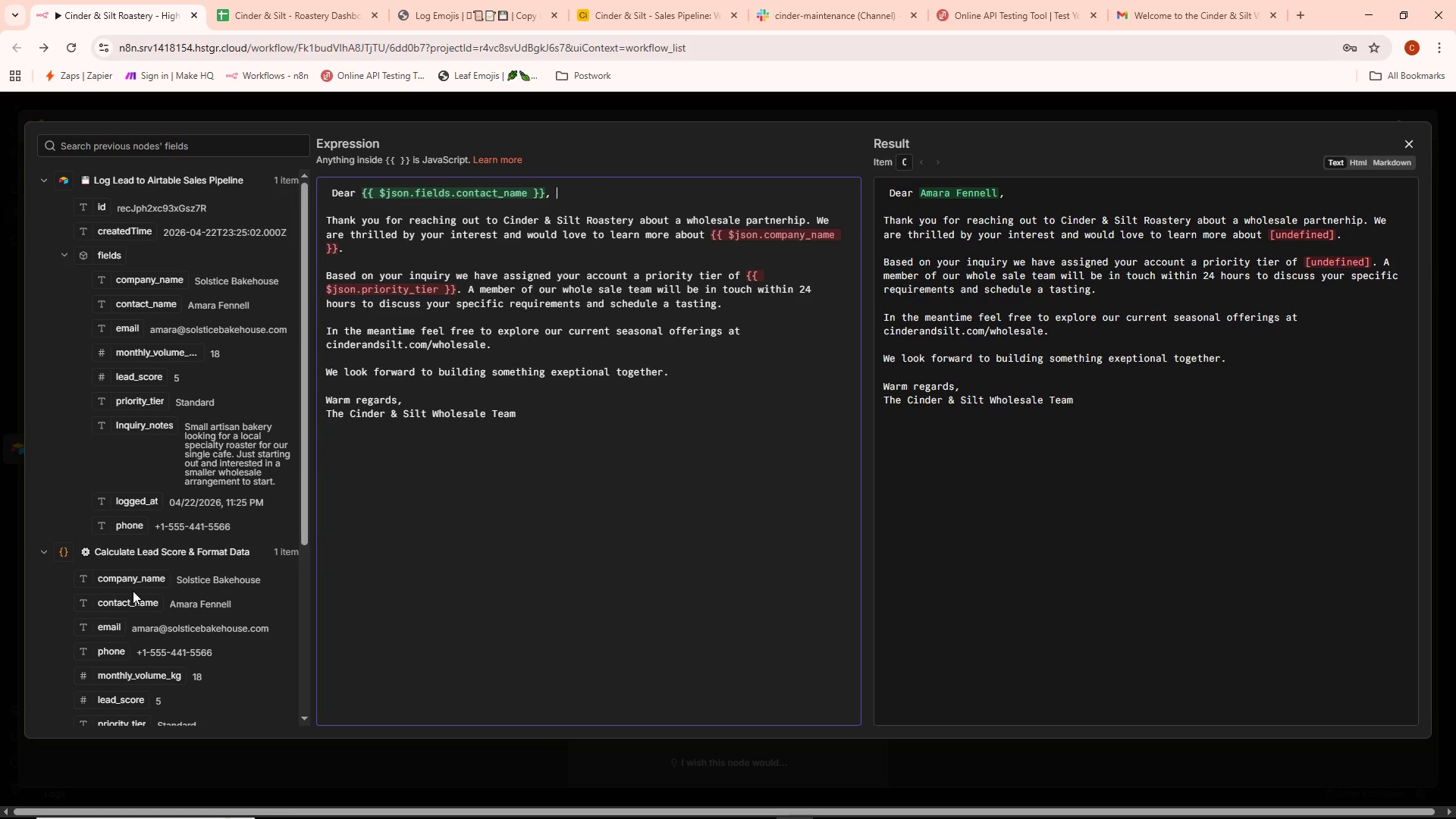 
left_click_drag(start_coordinate=[133, 605], to_coordinate=[574, 196])
 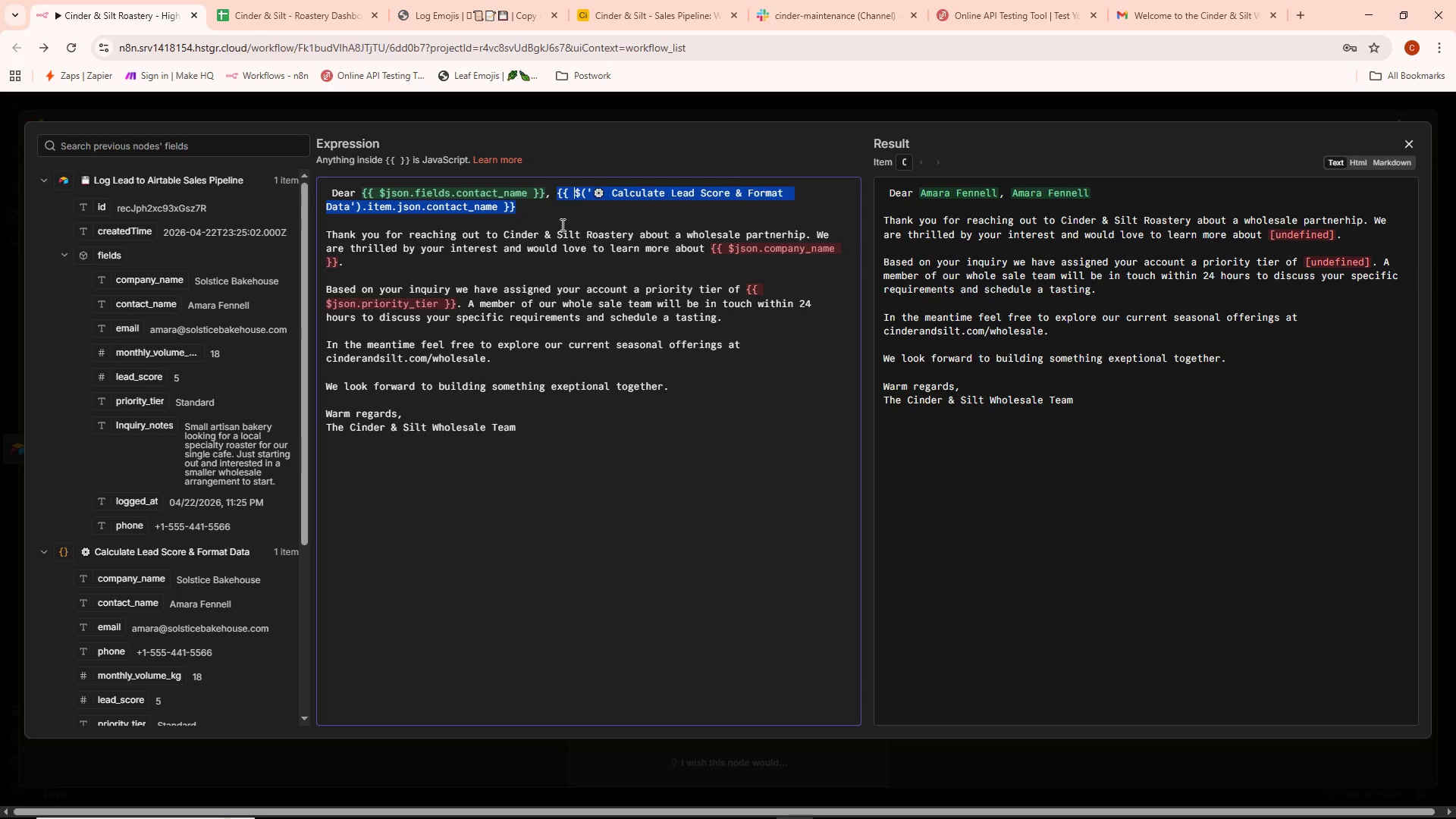 
left_click([551, 218])
 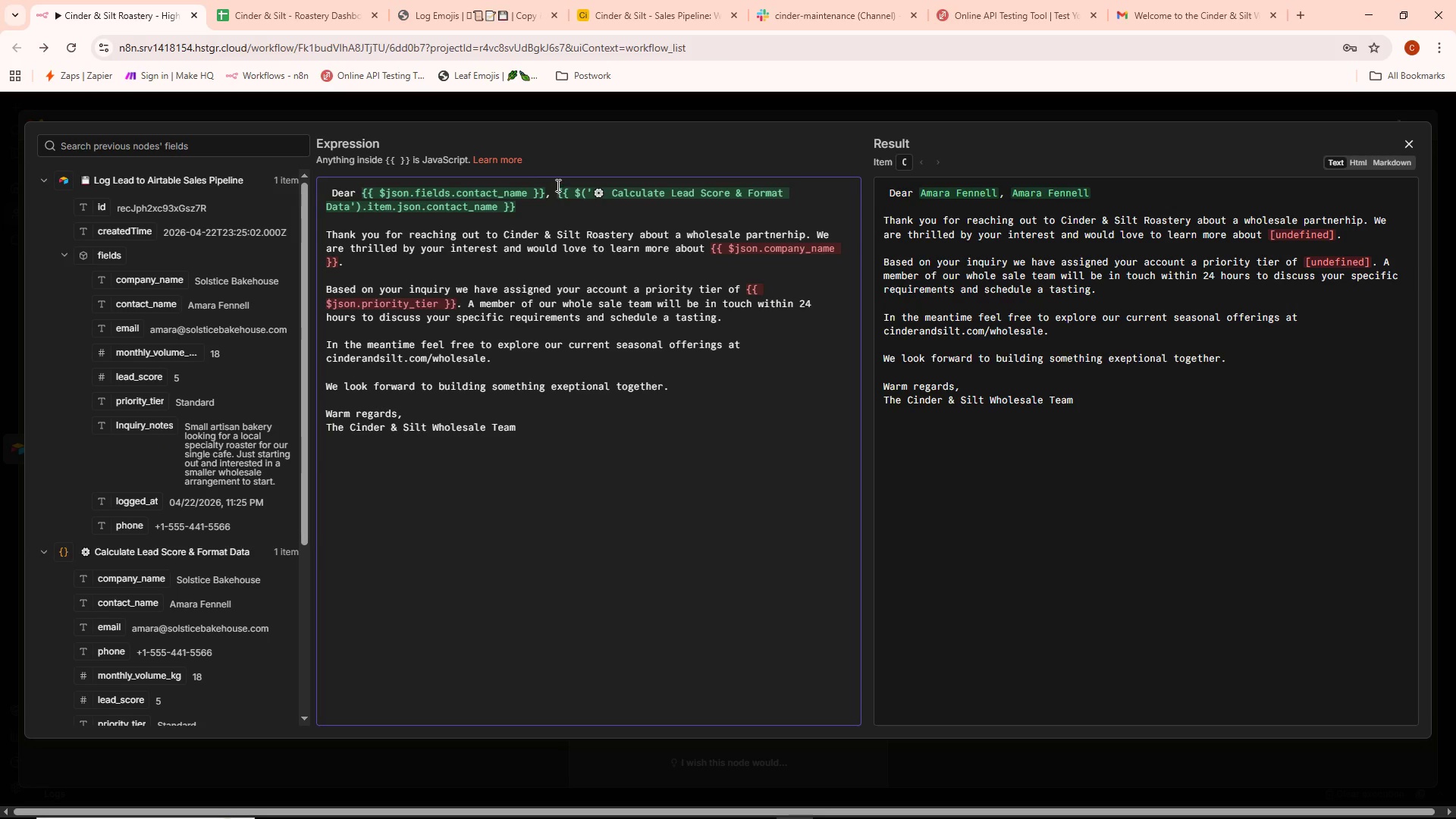 
left_click_drag(start_coordinate=[557, 184], to_coordinate=[563, 212])
 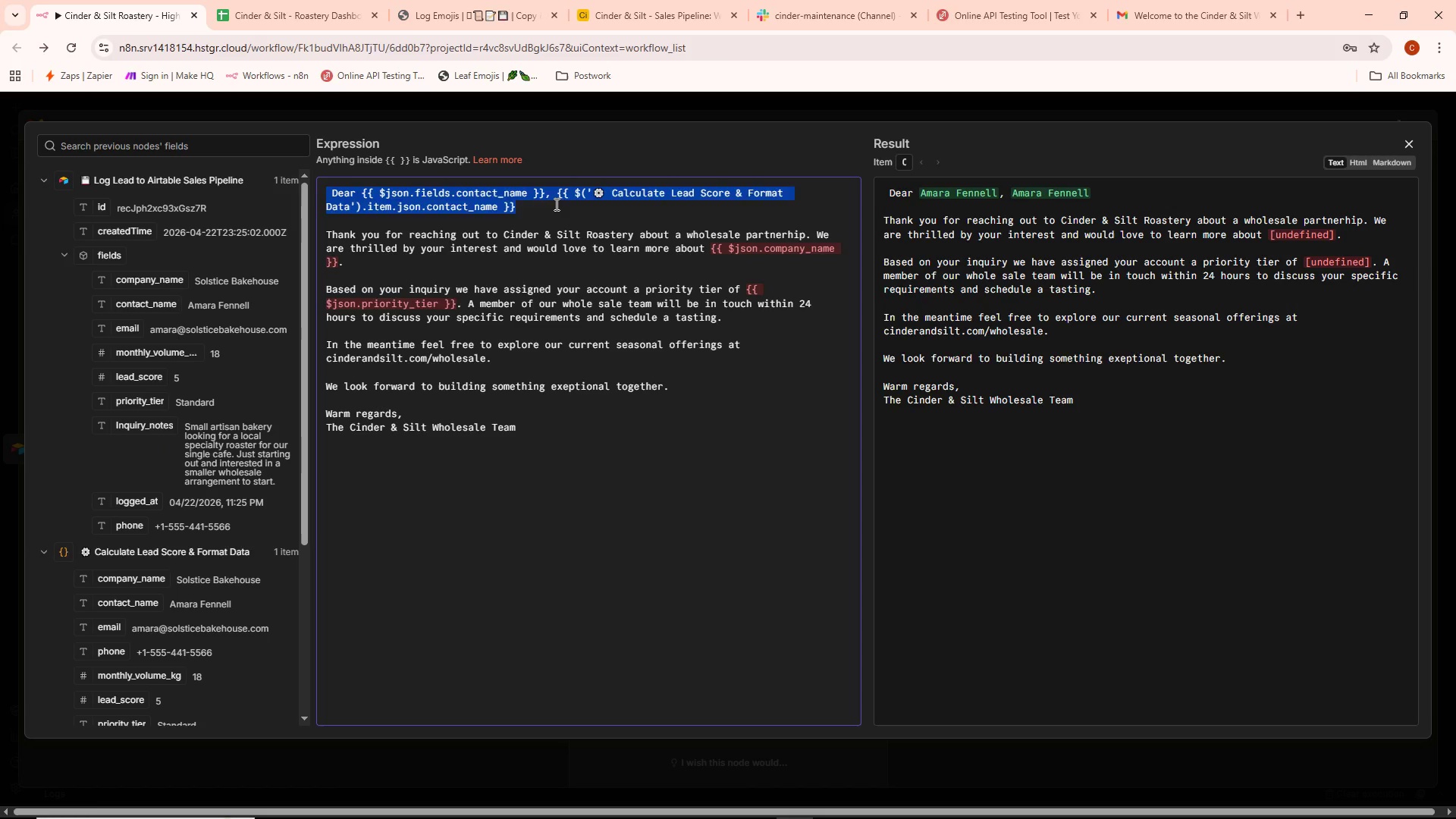 
left_click([555, 204])
 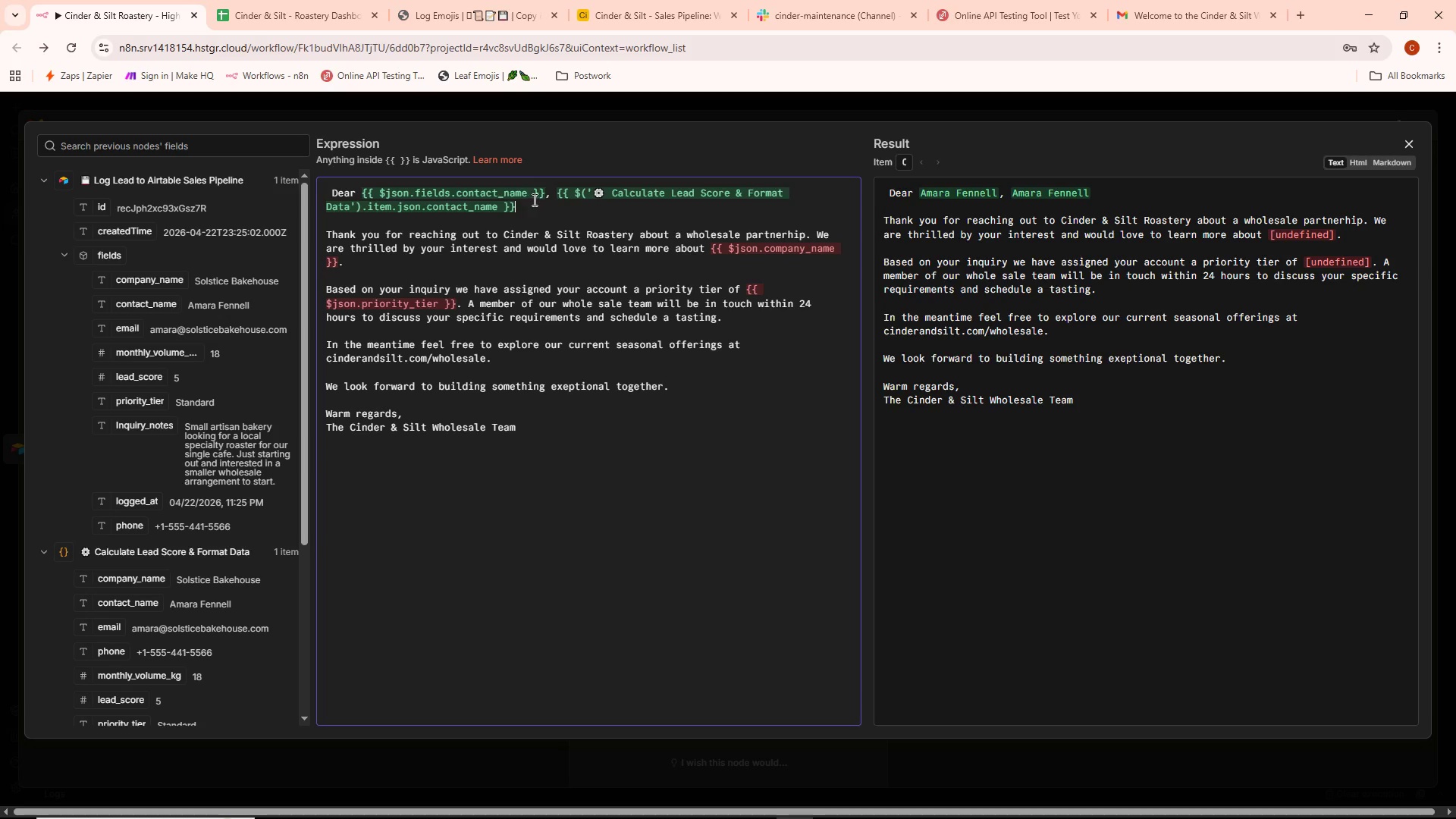 
left_click_drag(start_coordinate=[559, 192], to_coordinate=[563, 208])
 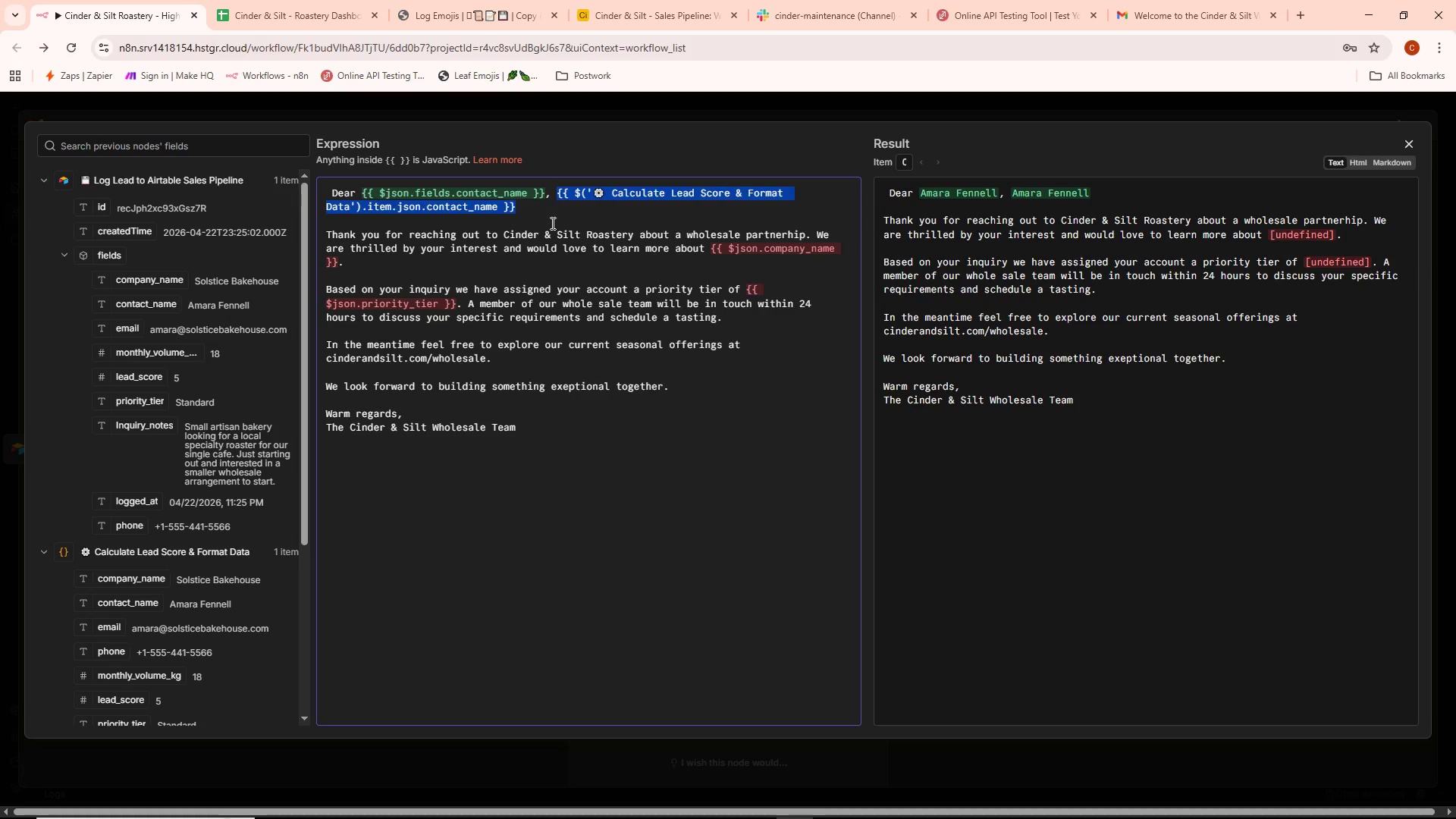 
key(Backspace)
 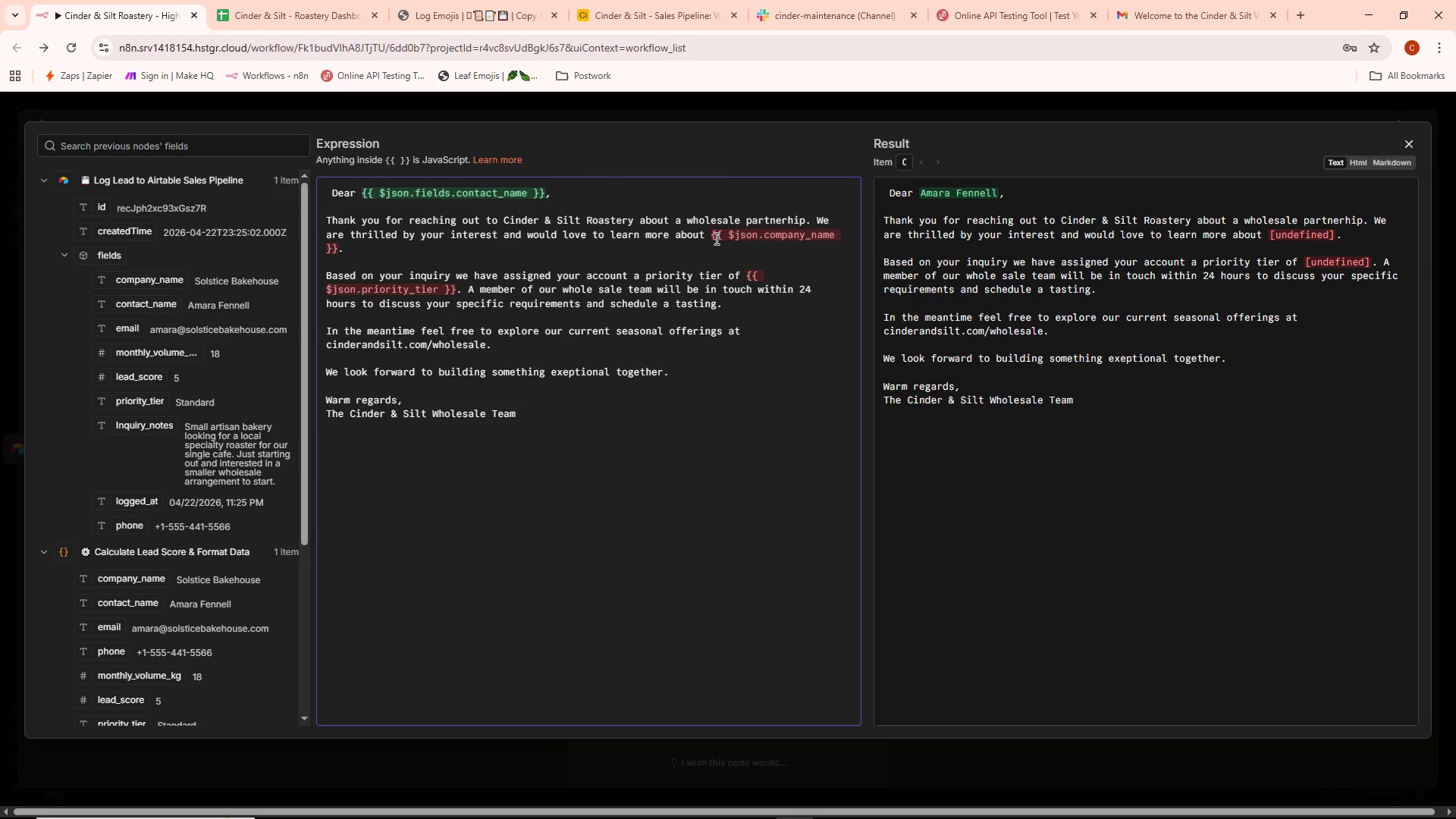 
left_click_drag(start_coordinate=[711, 232], to_coordinate=[820, 242])
 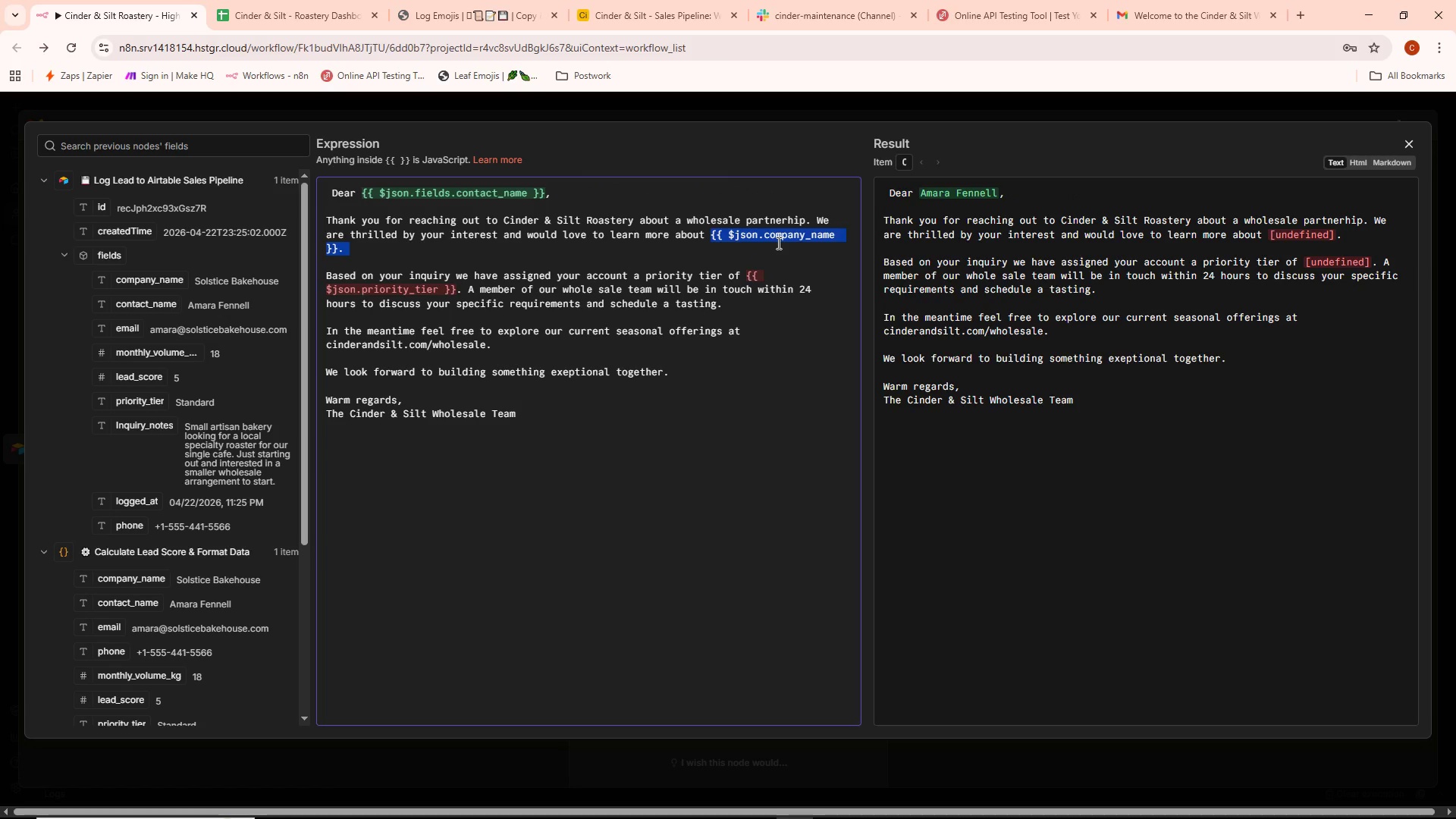 
key(Backspace)
 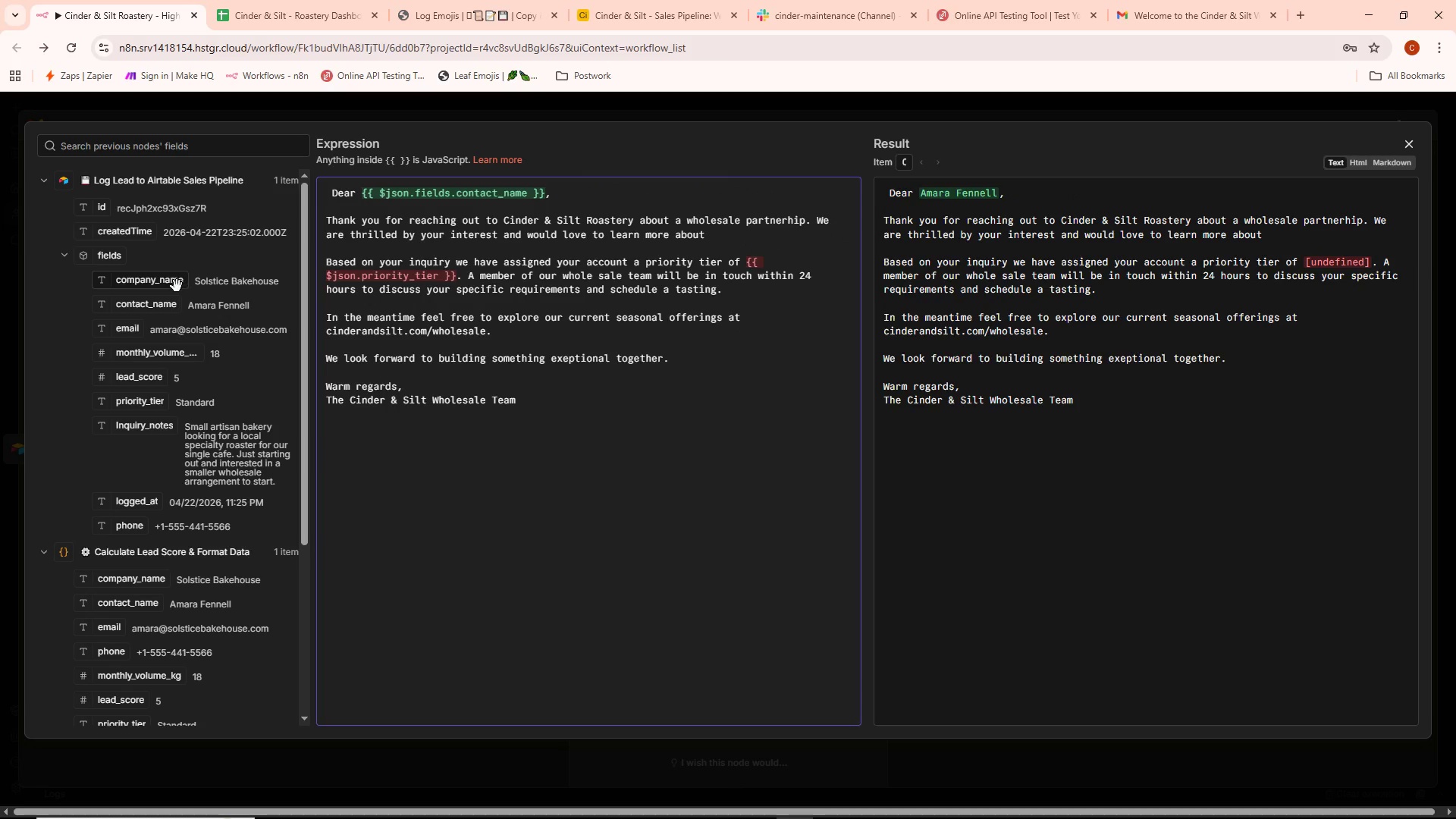 
left_click_drag(start_coordinate=[158, 286], to_coordinate=[717, 238])
 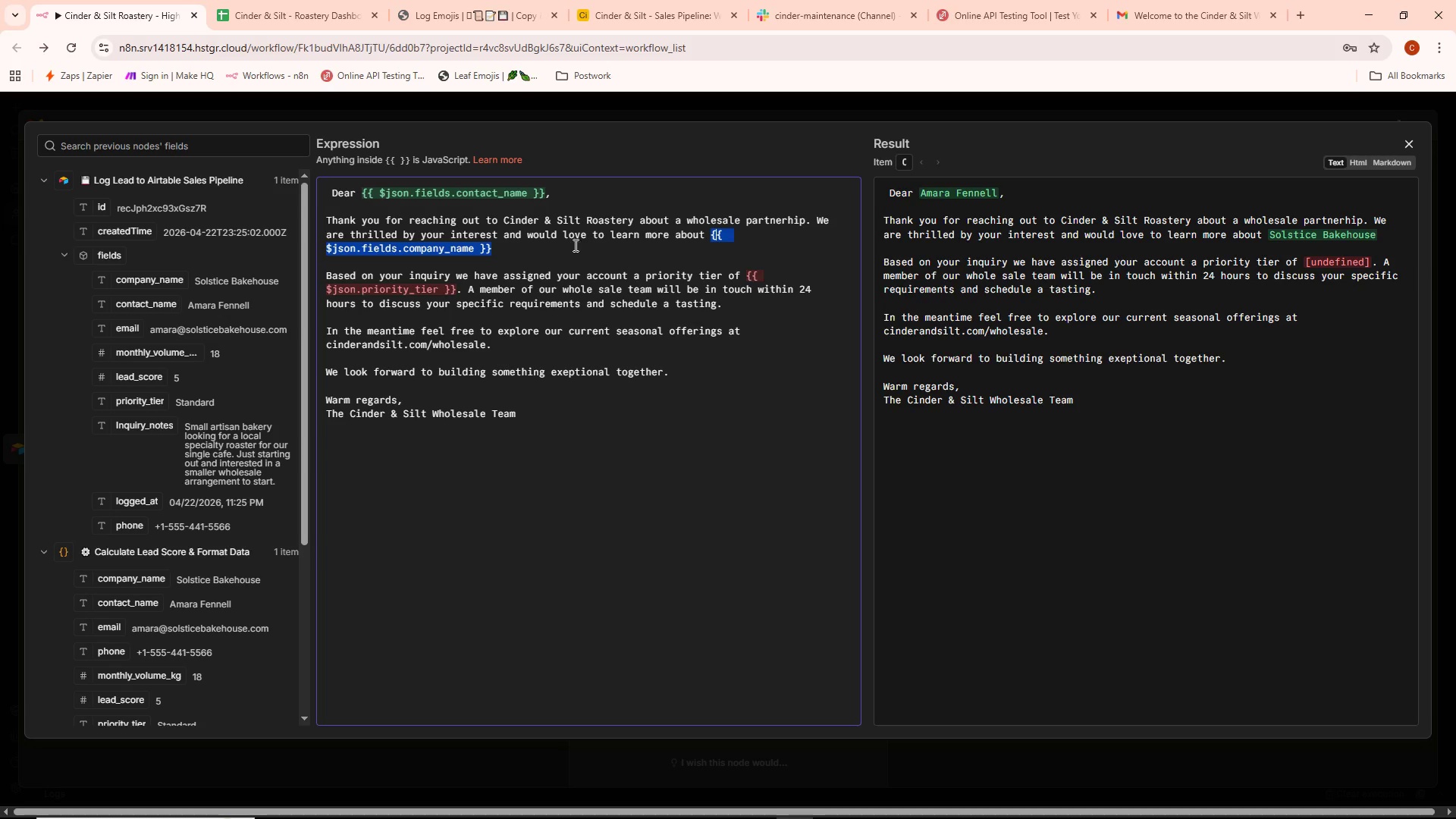 
left_click([543, 245])
 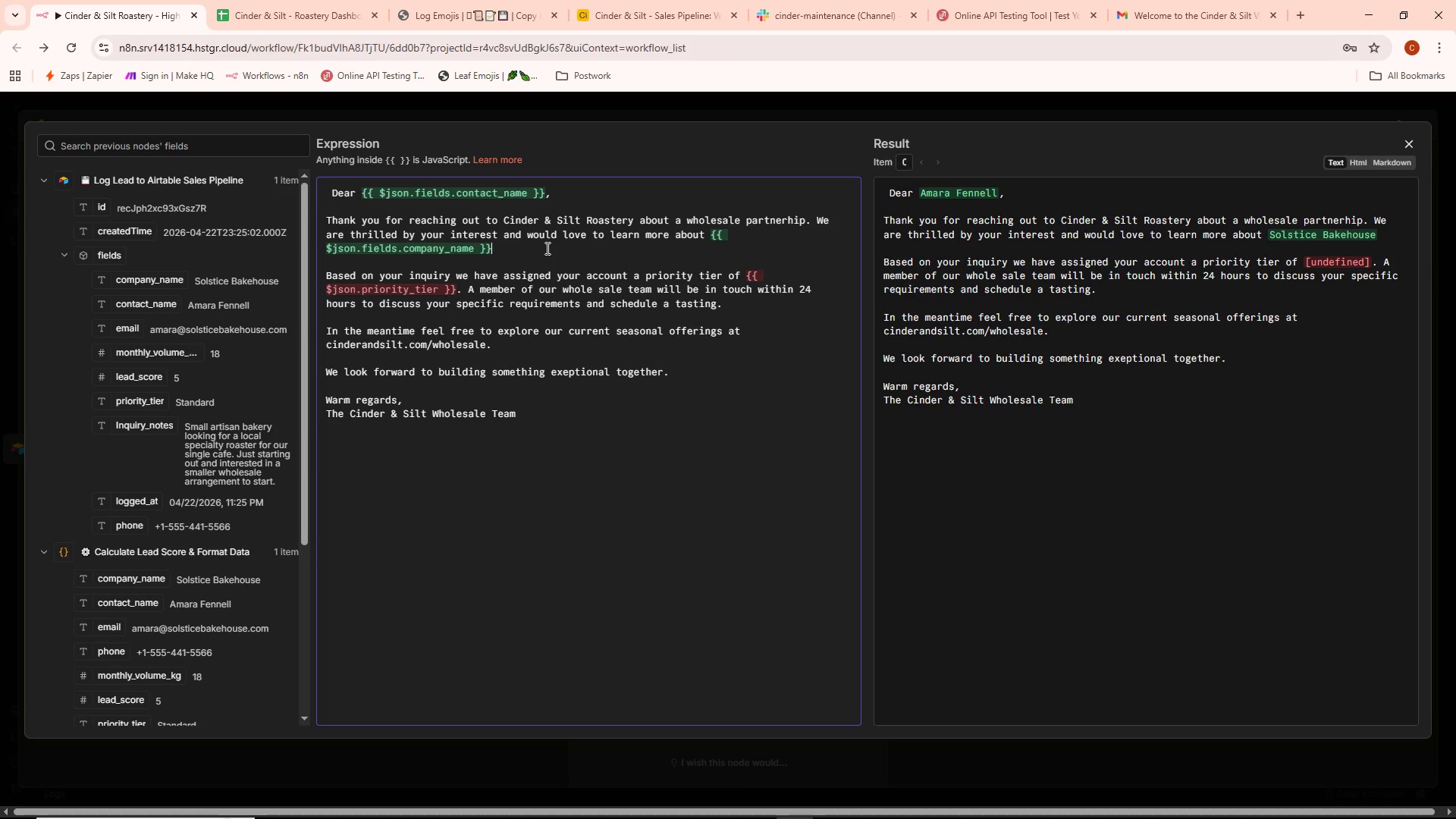 
key(Period)
 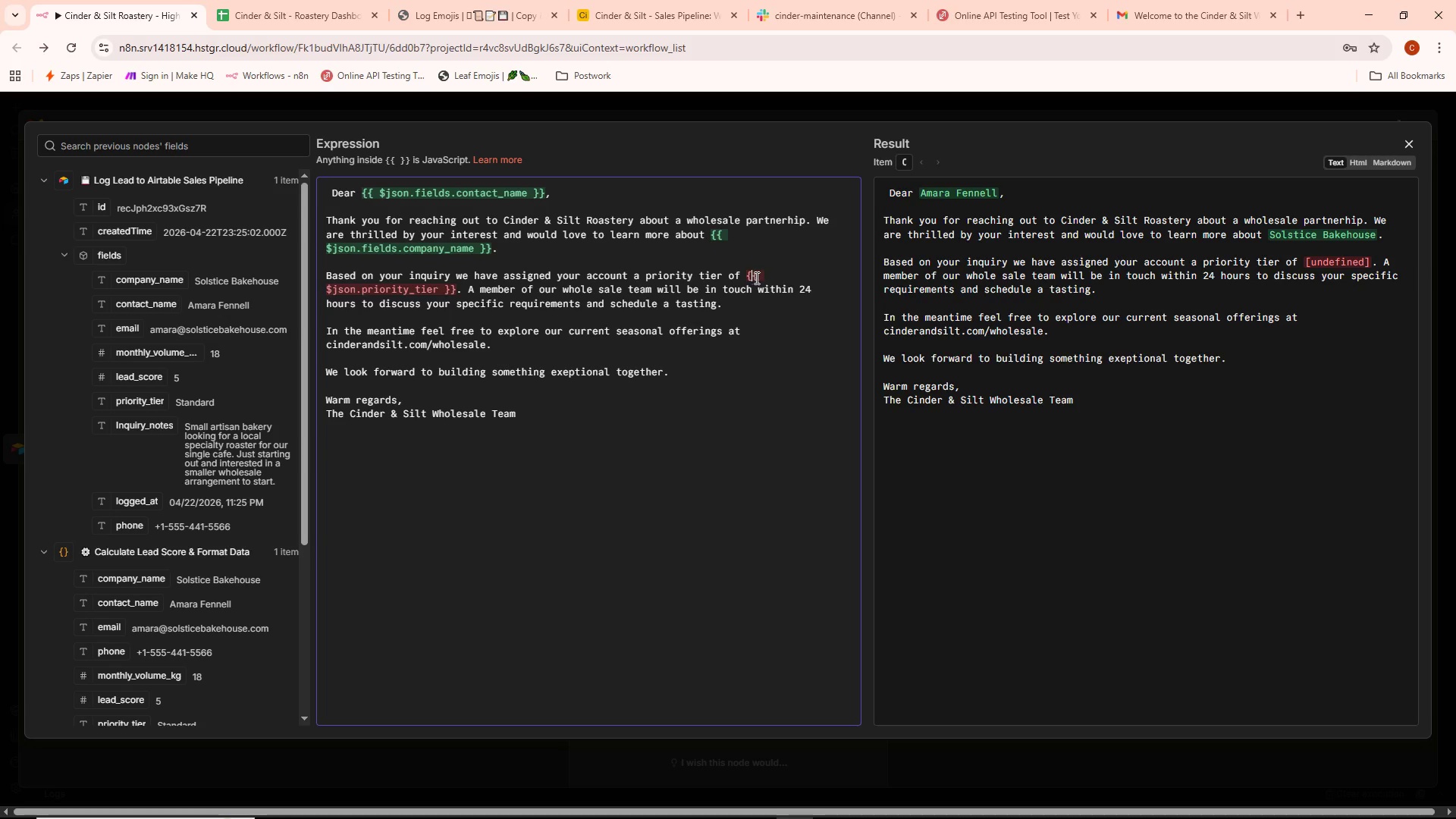 
left_click_drag(start_coordinate=[746, 275], to_coordinate=[762, 275])
 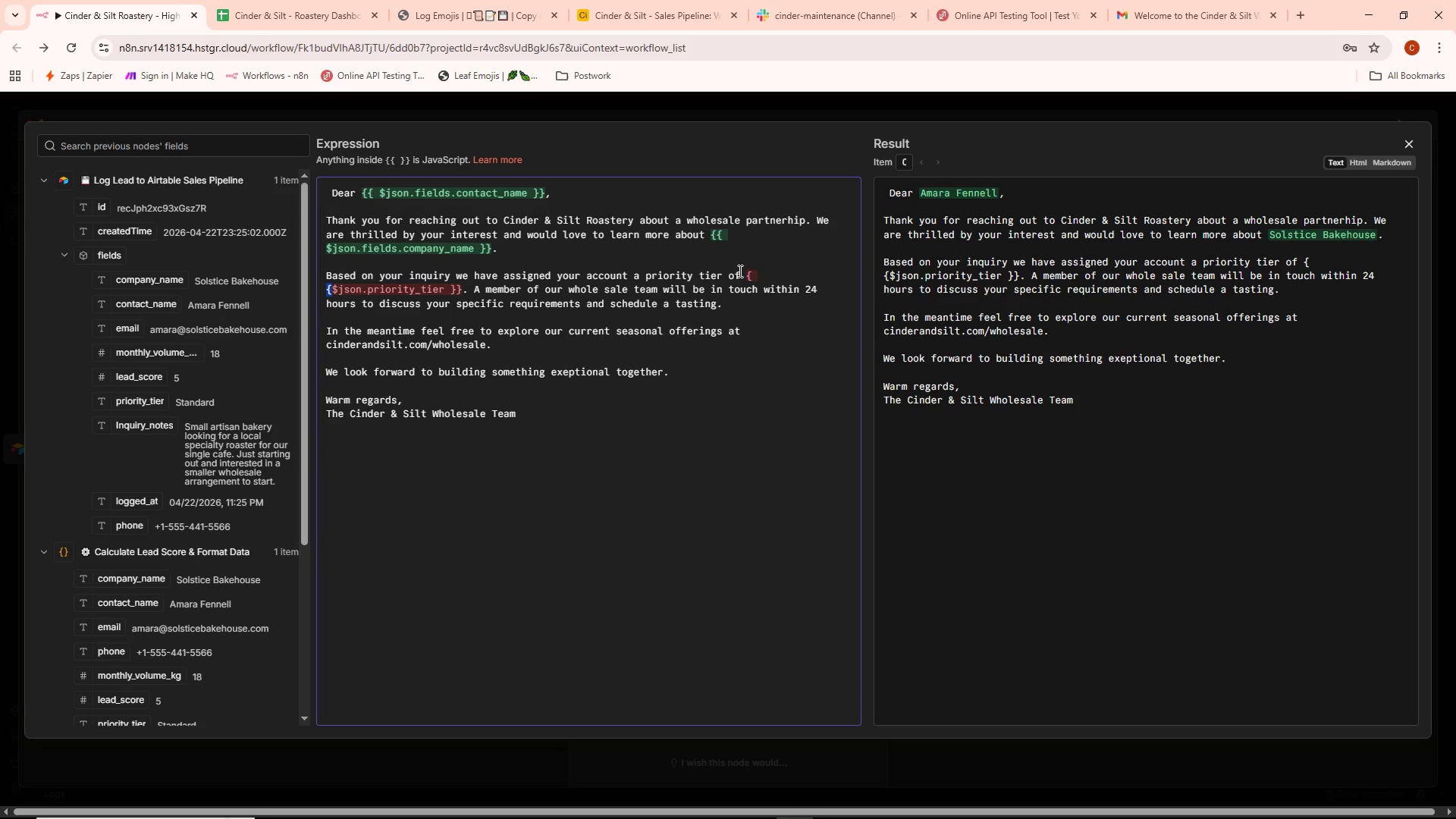 
left_click_drag(start_coordinate=[747, 271], to_coordinate=[464, 290])
 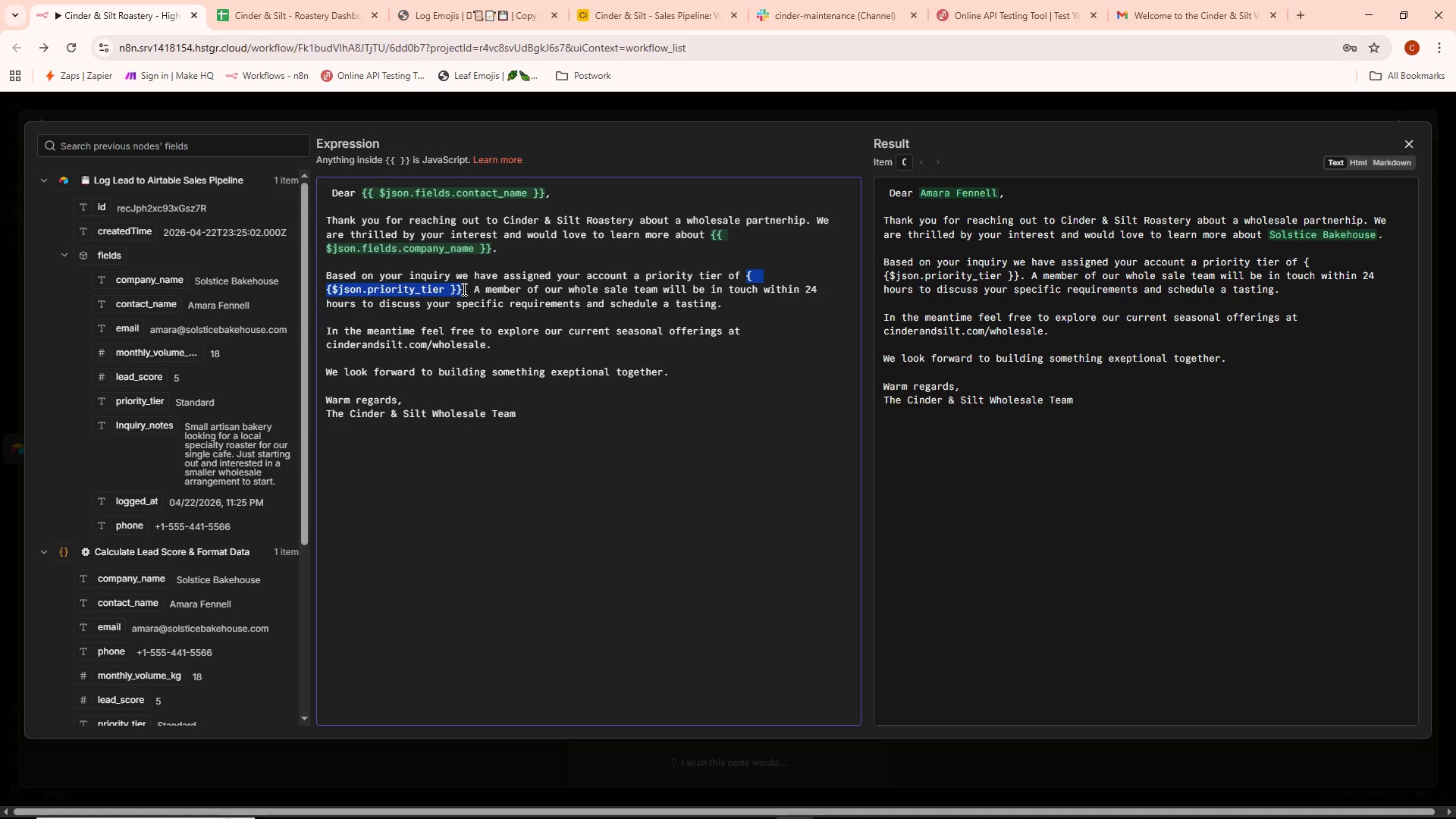 
key(Backspace)
 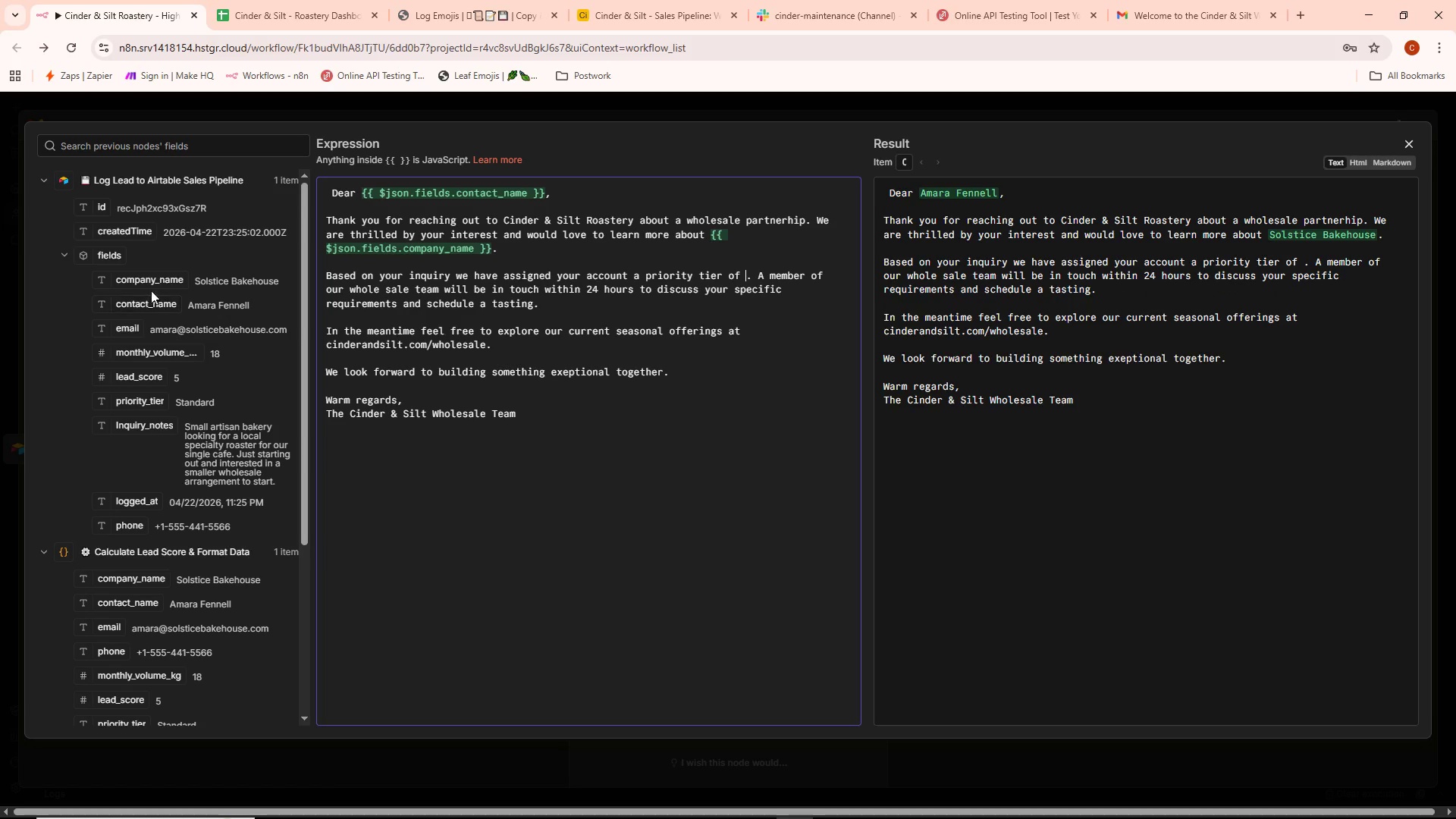 
left_click_drag(start_coordinate=[143, 406], to_coordinate=[745, 278])
 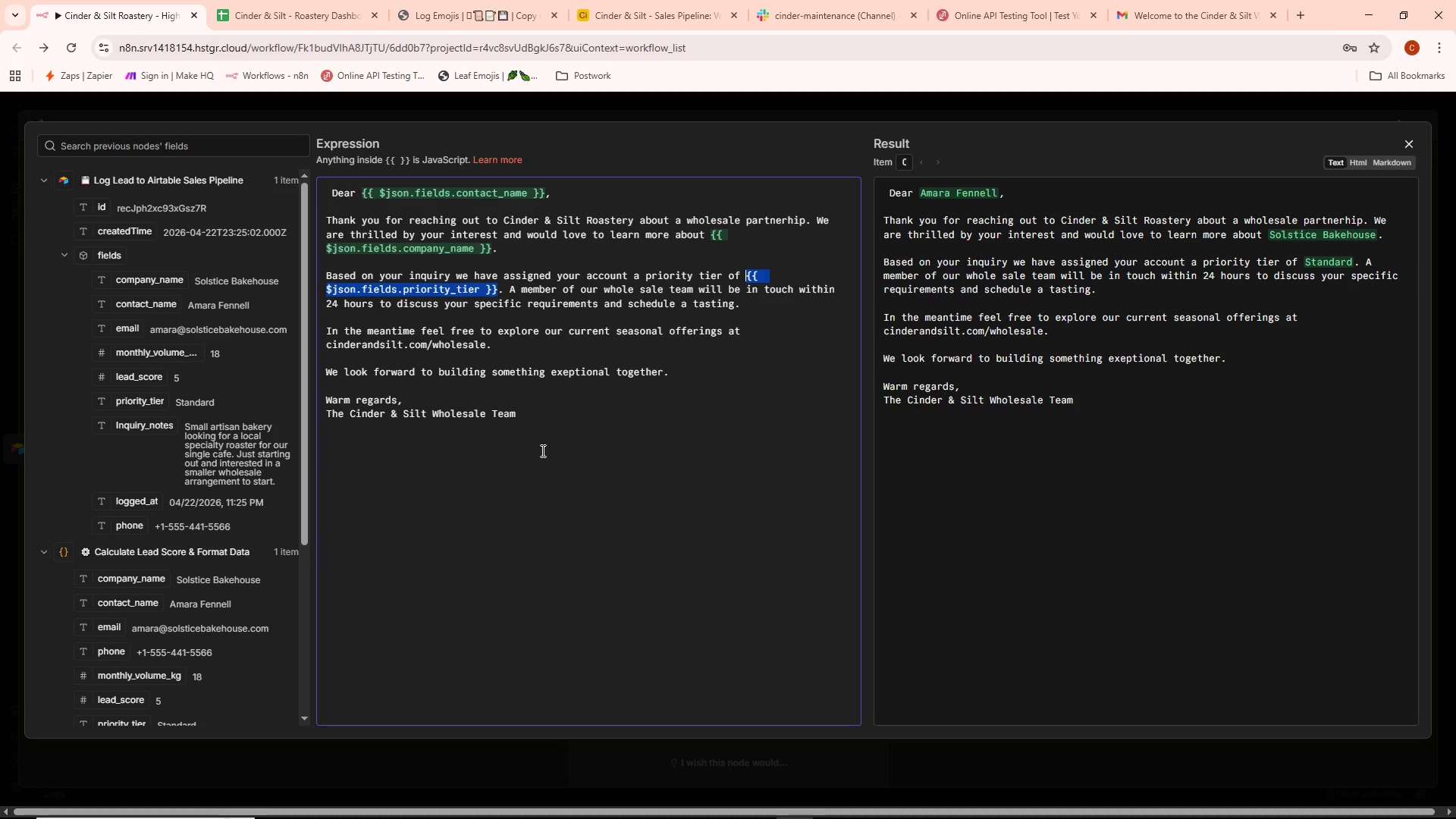 
left_click([541, 450])
 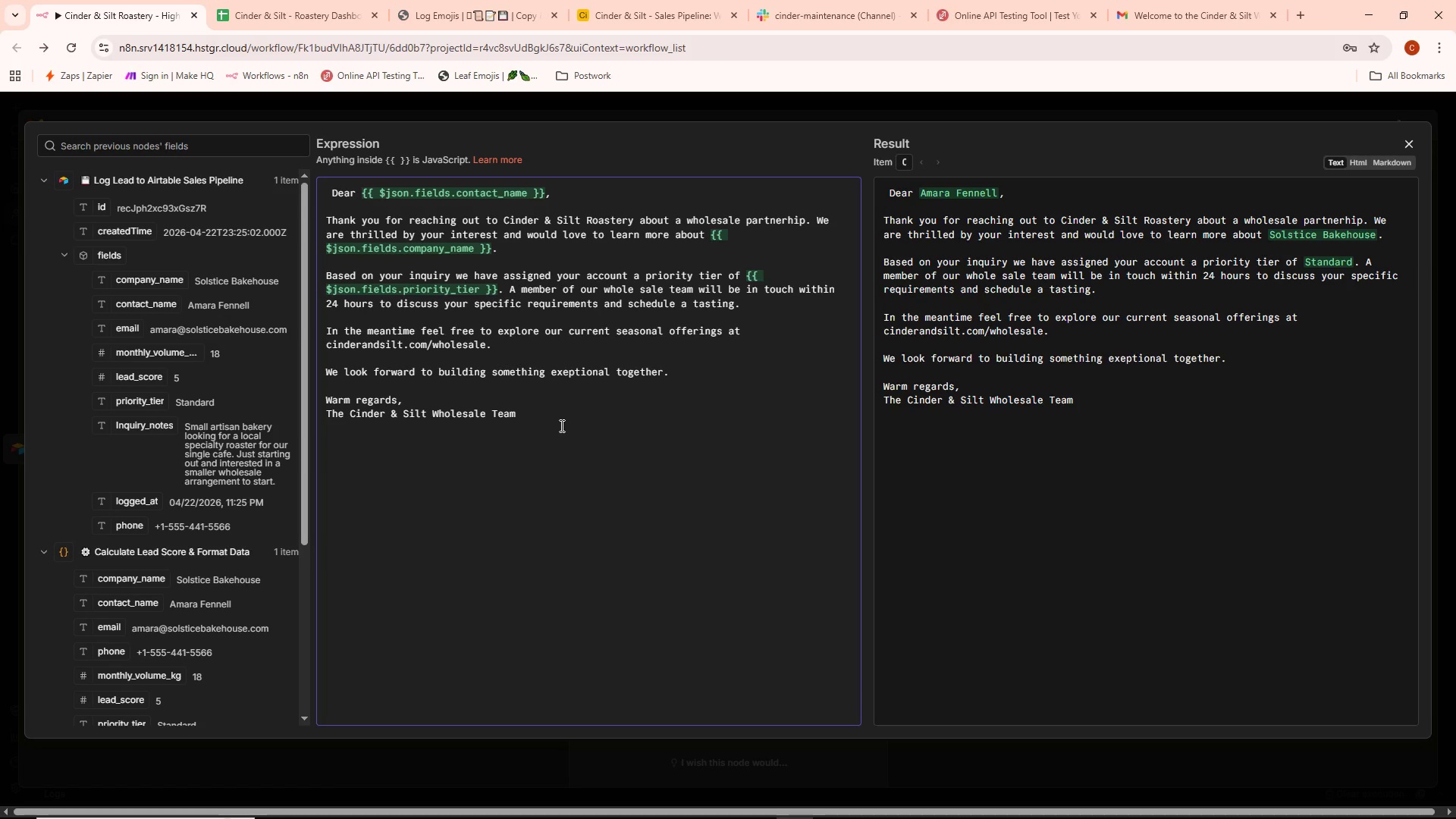 
wait(10.17)
 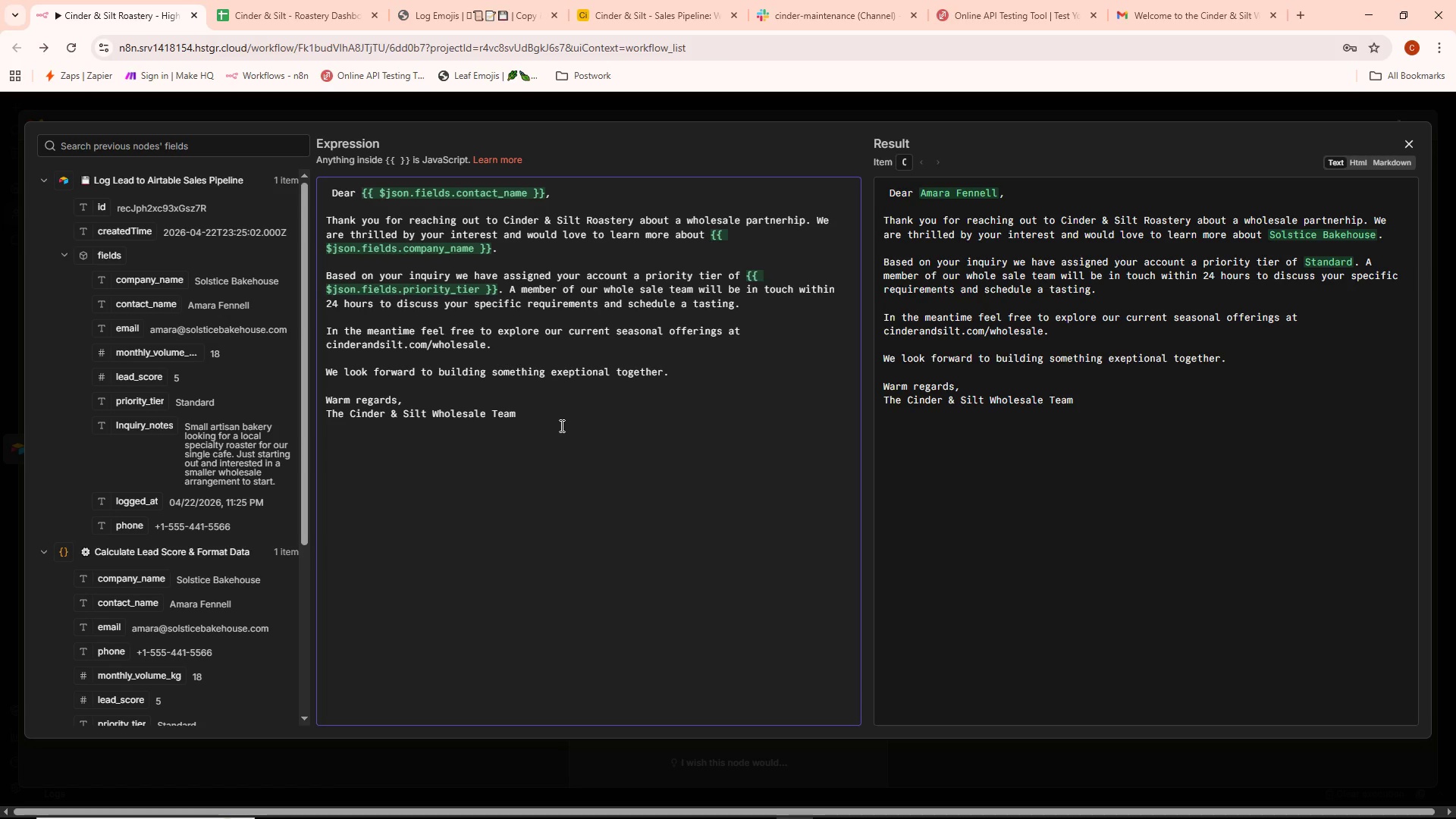 
left_click([530, 407])
 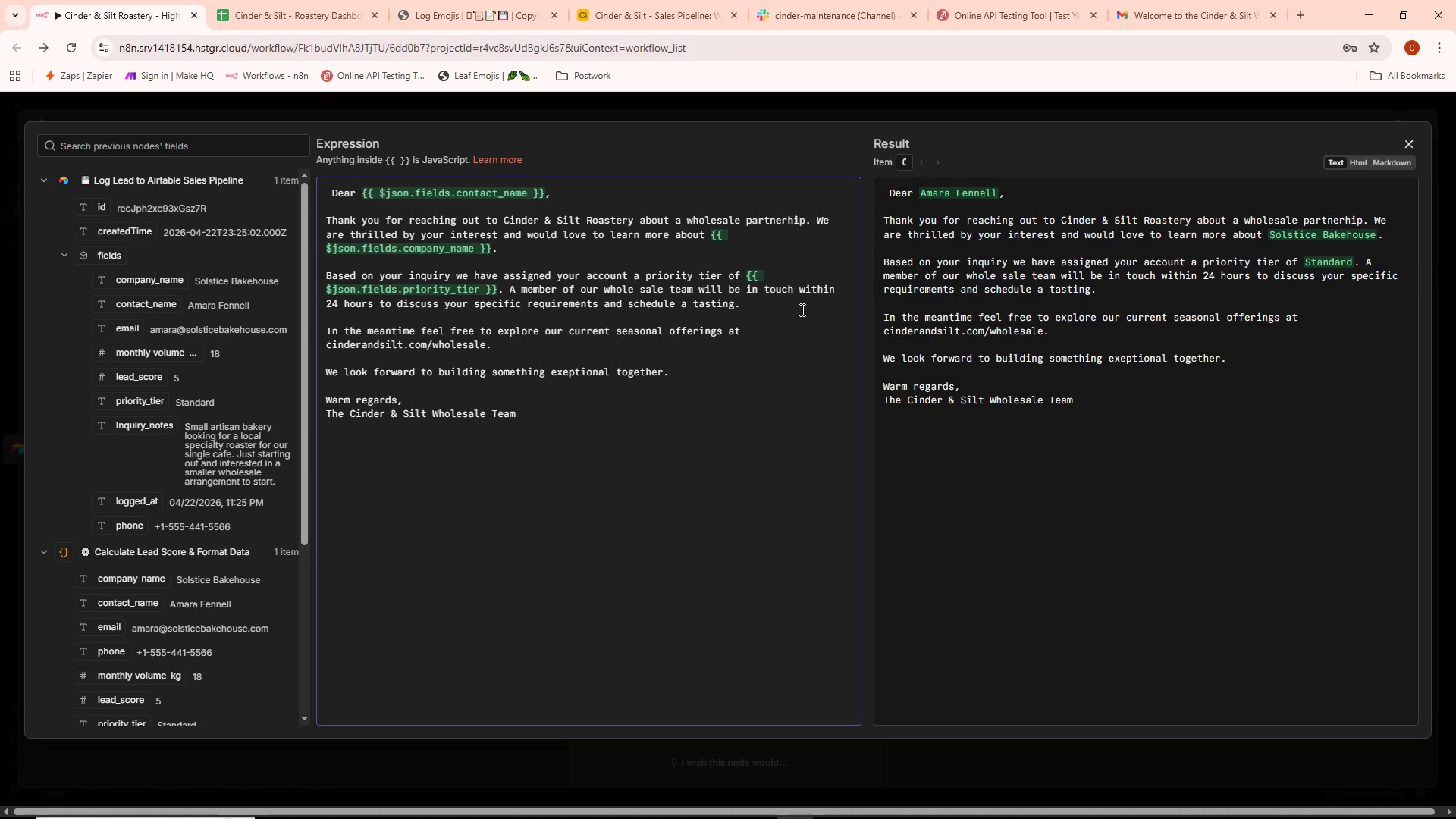 
left_click([802, 309])
 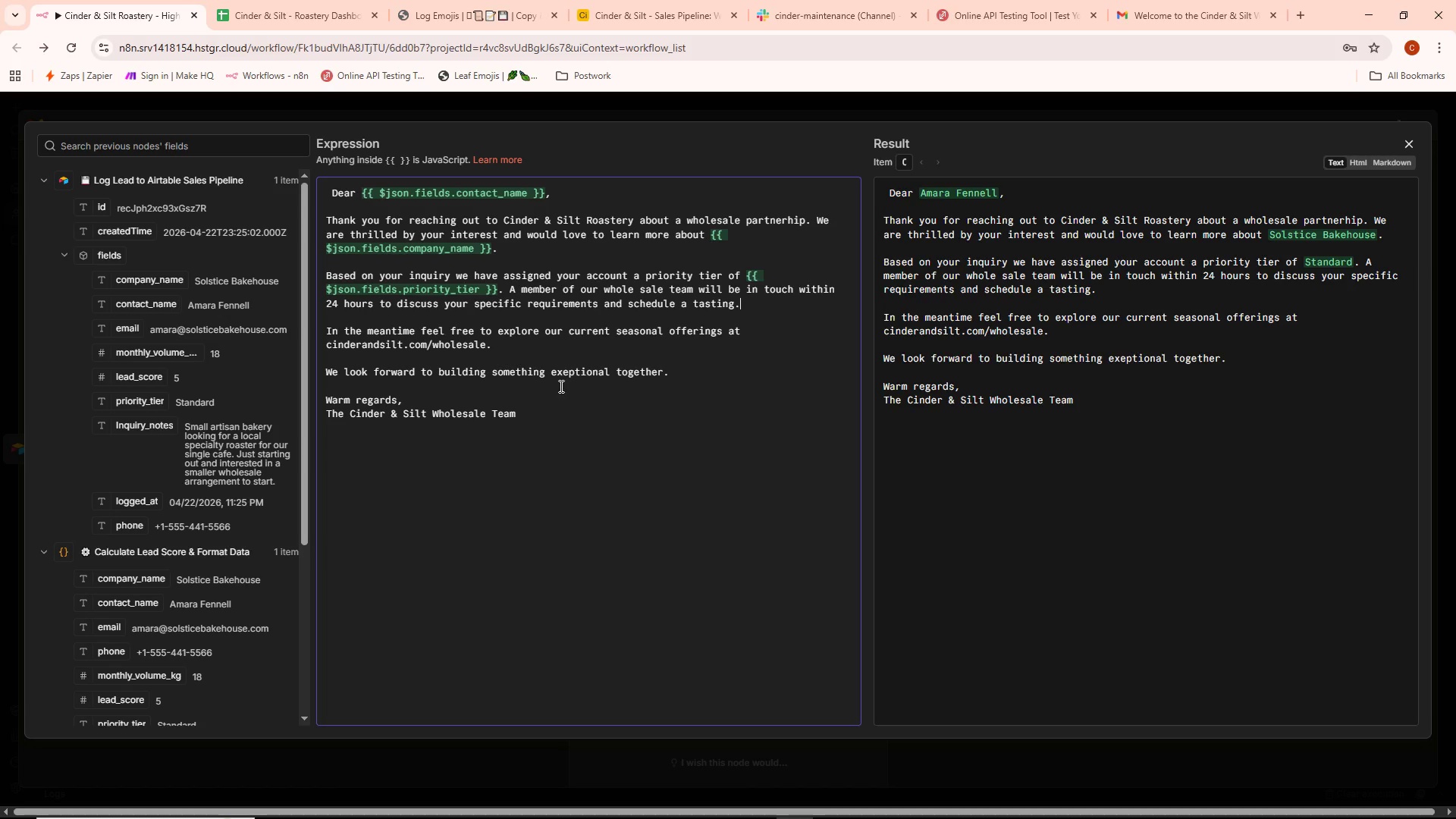 
key(Alt+AltLeft)
 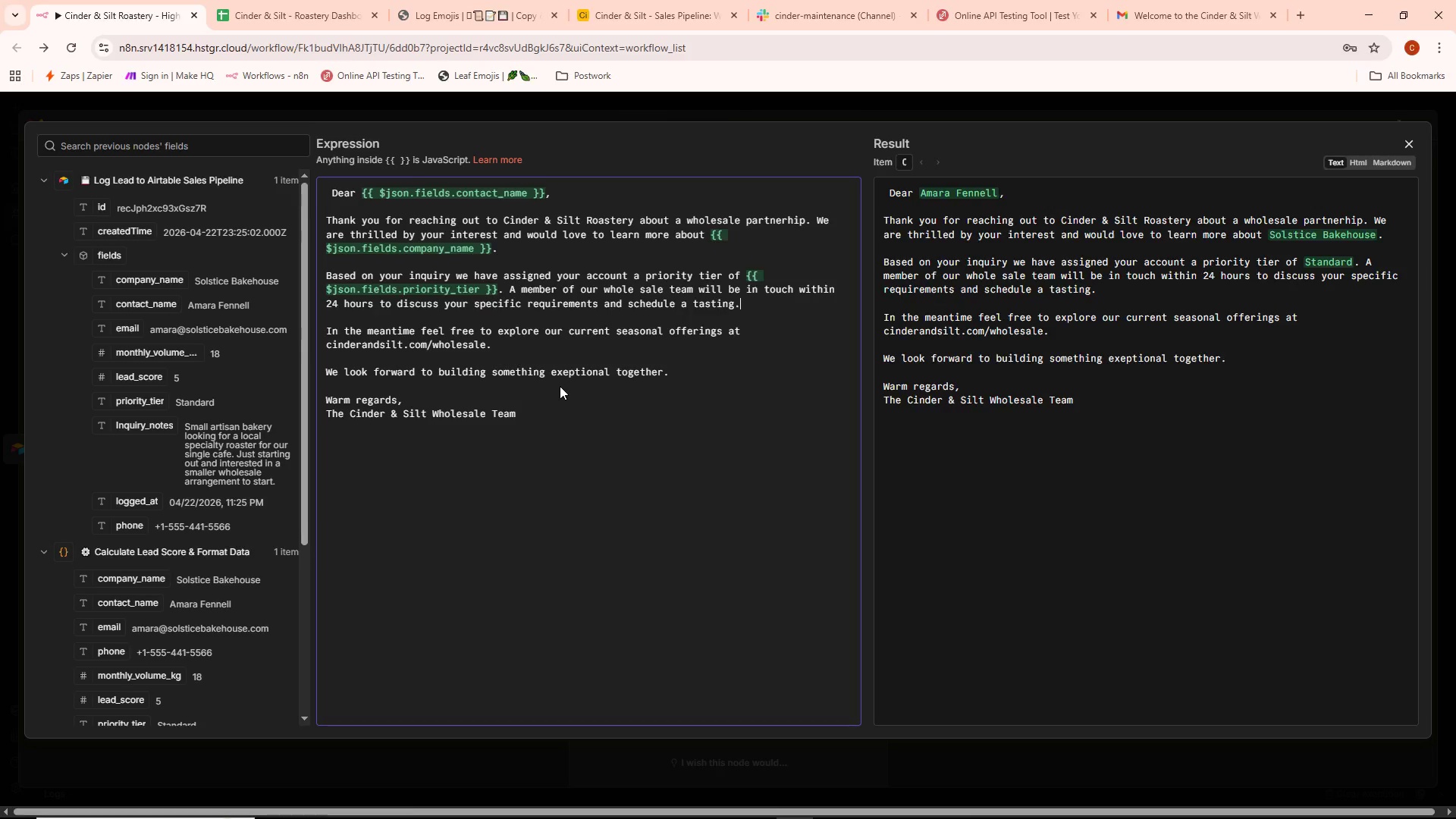 
key(Alt+Tab)